 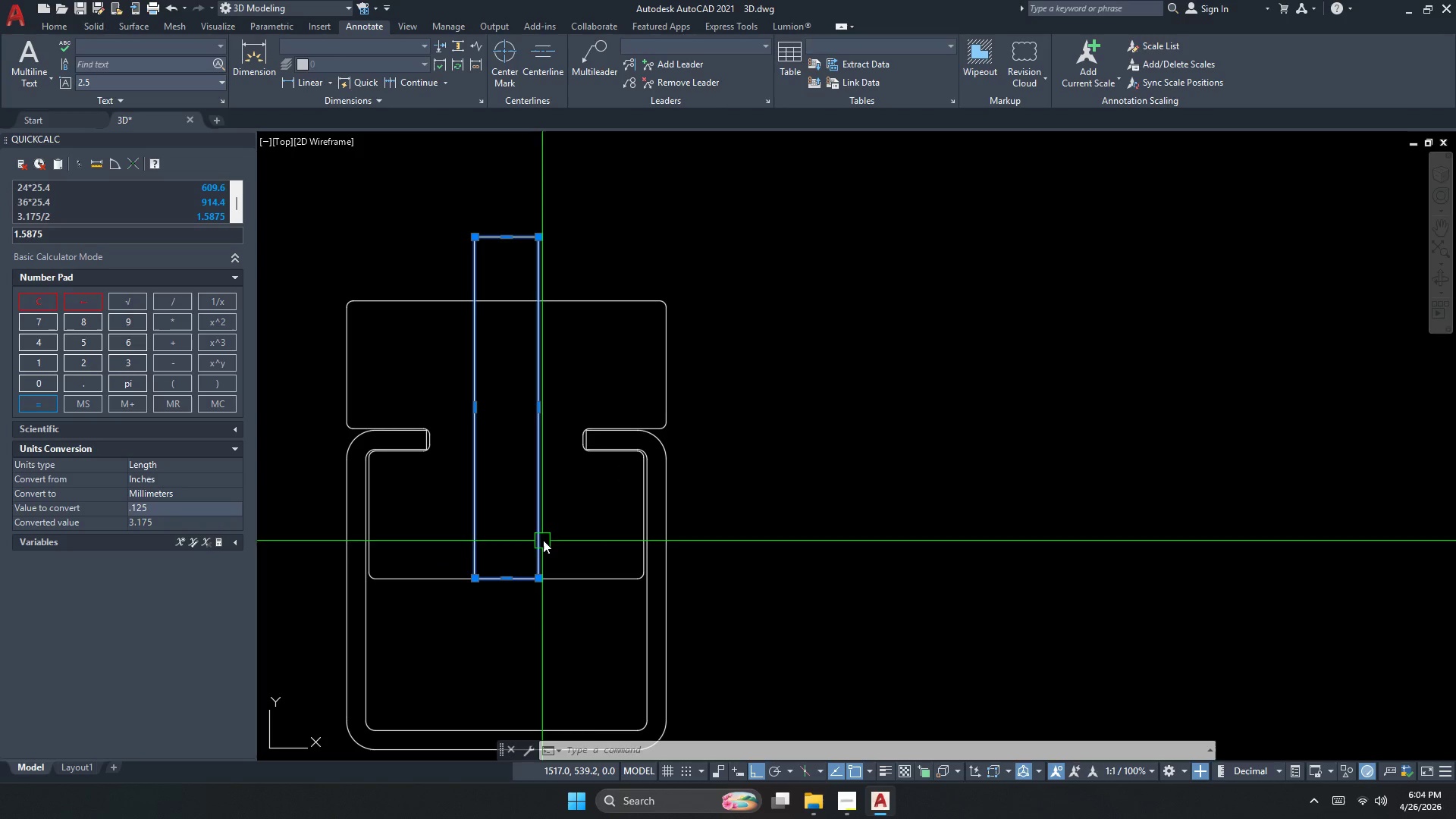 
left_click([543, 540])
 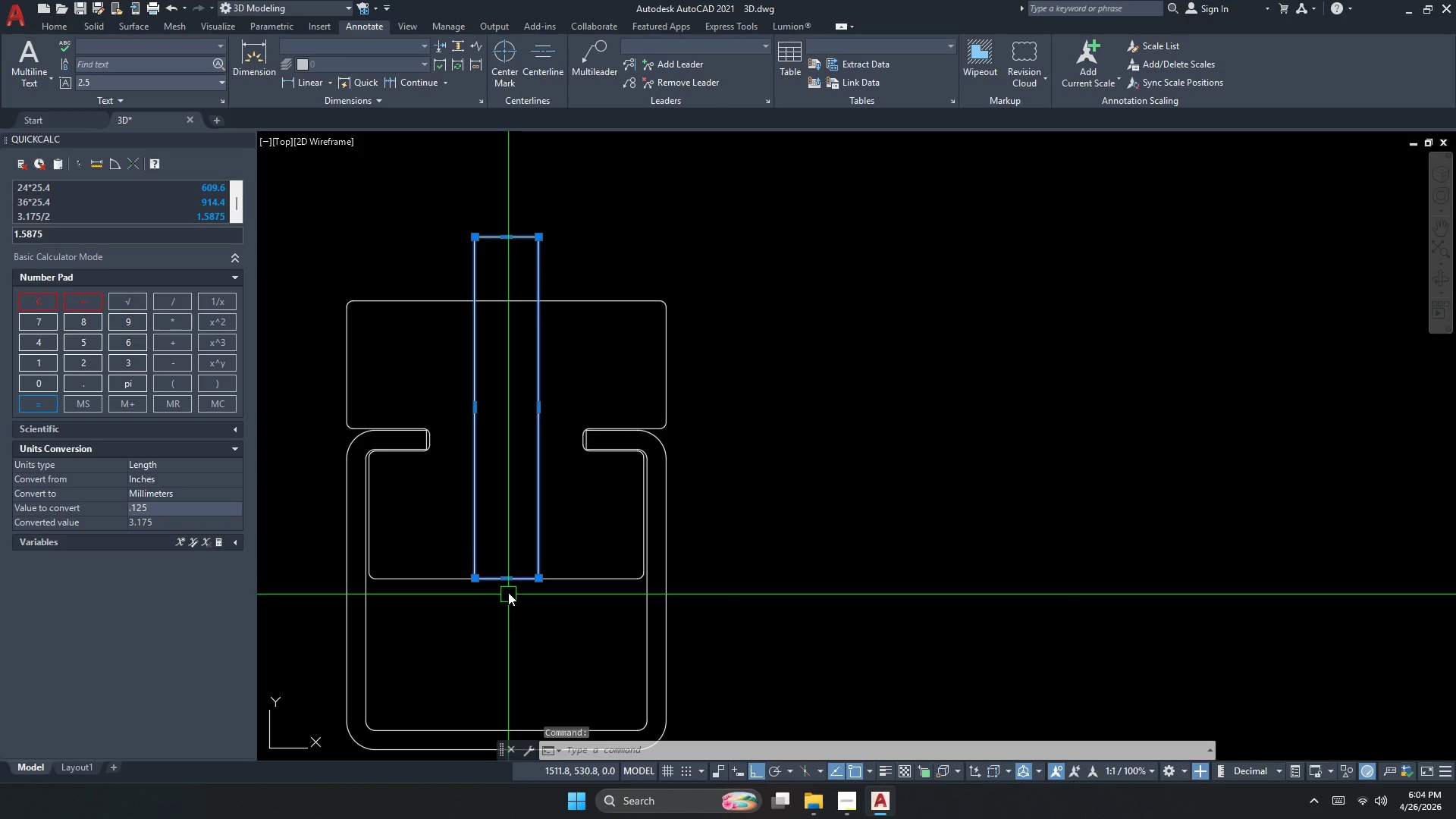 
scroll: coordinate [533, 553], scroll_direction: down, amount: 1.0
 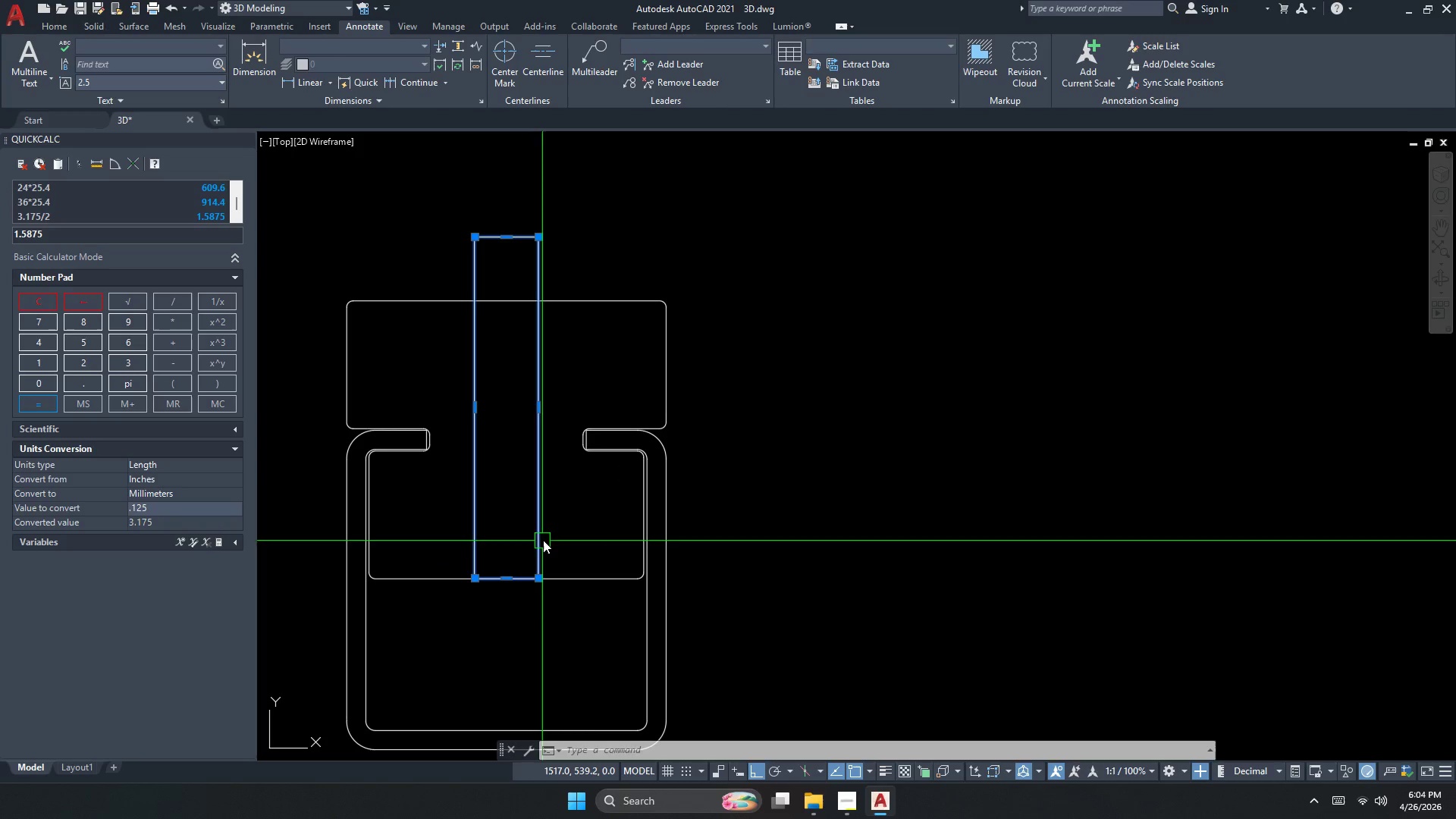 
left_click([504, 580])
 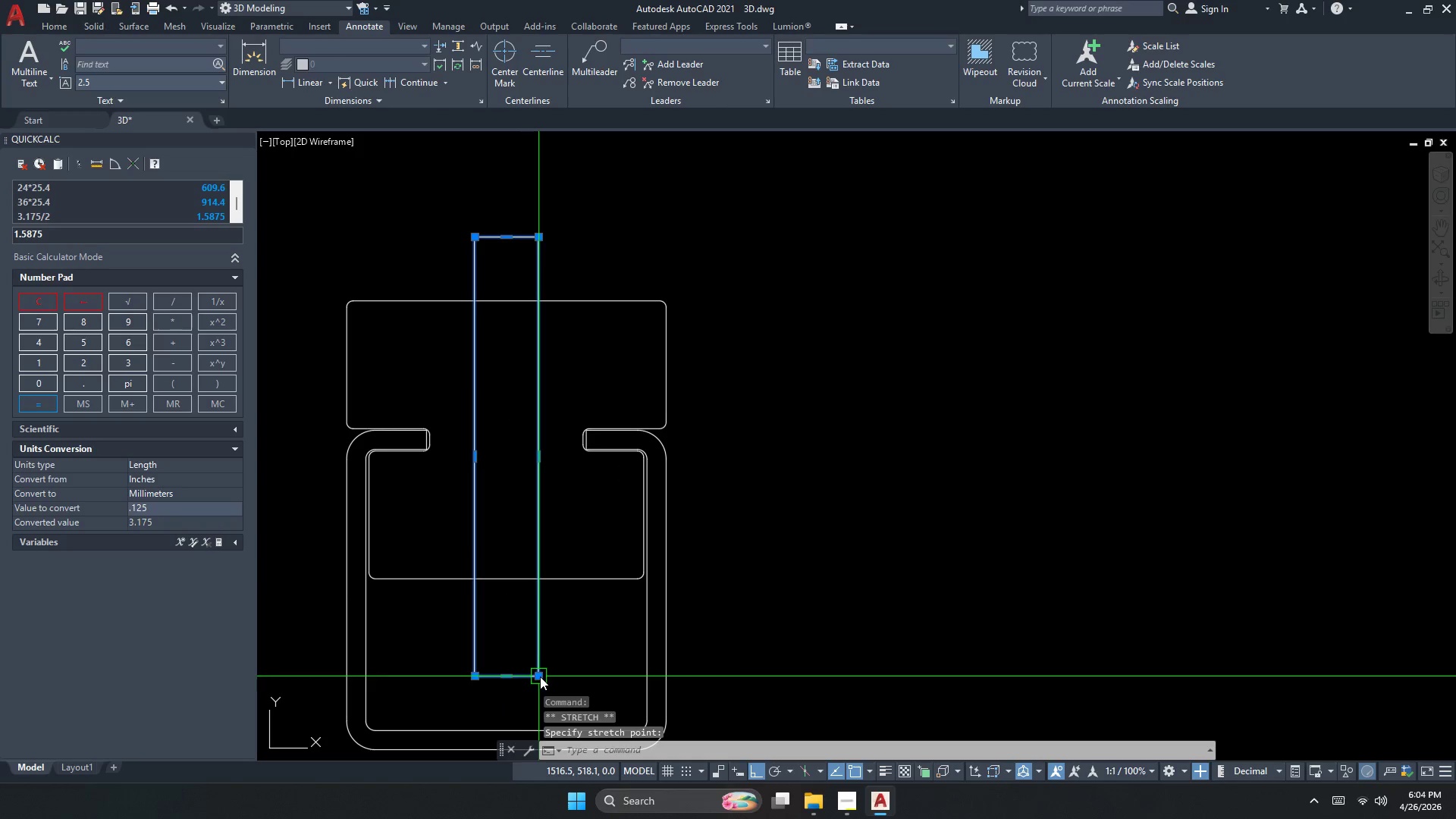 
scroll: coordinate [661, 576], scroll_direction: down, amount: 2.0
 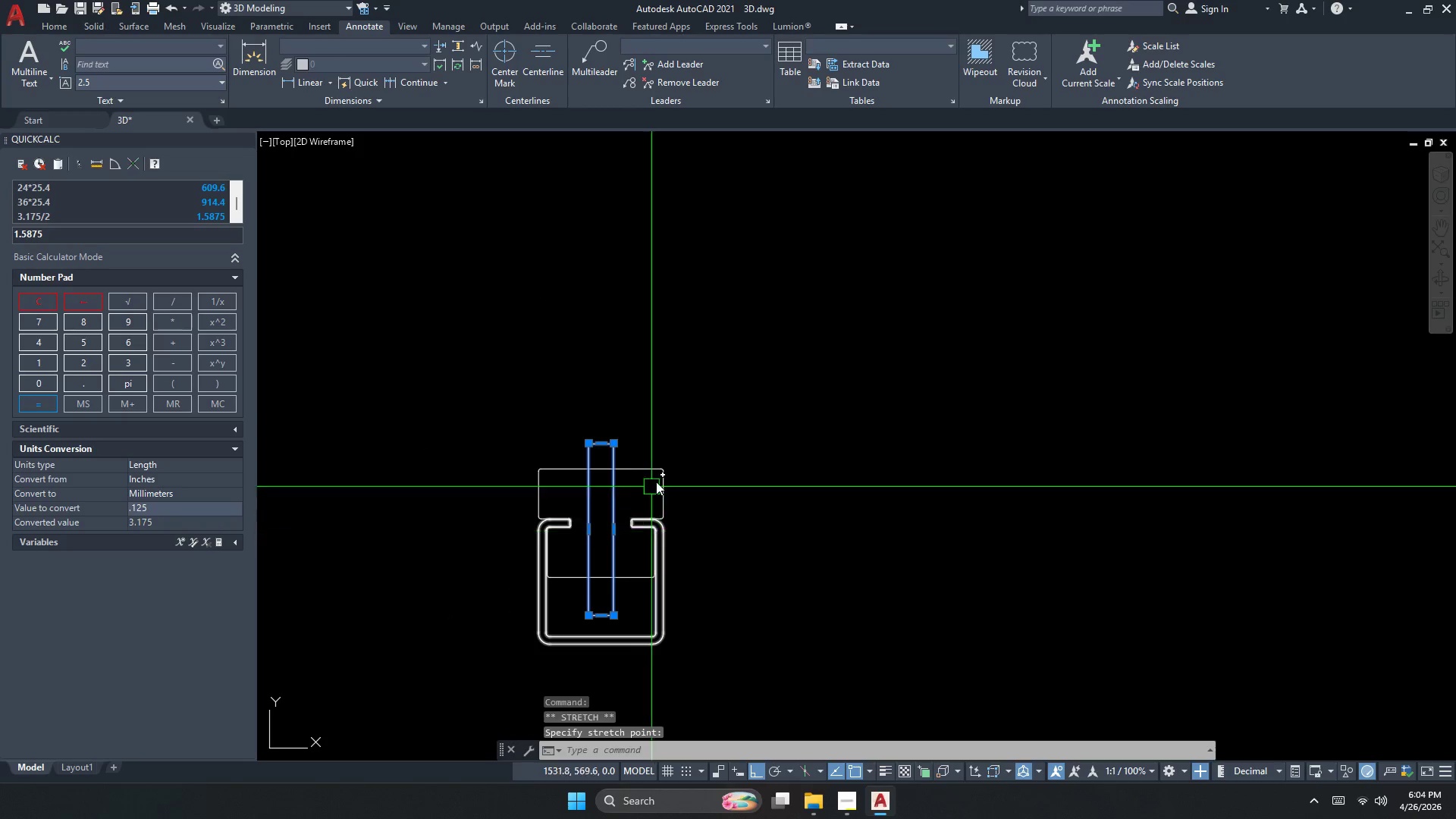 
key(Escape)
 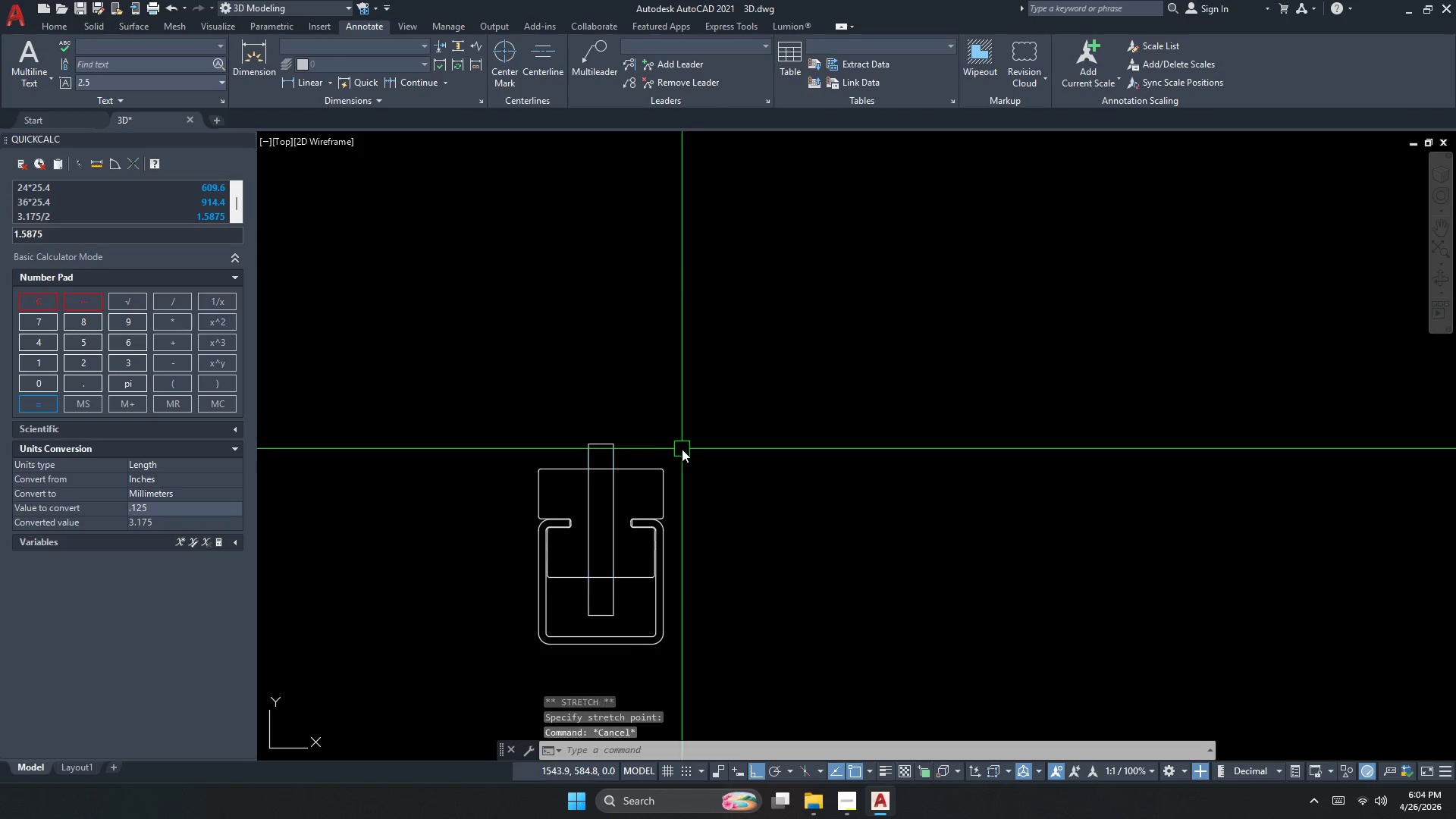 
key(Escape)
 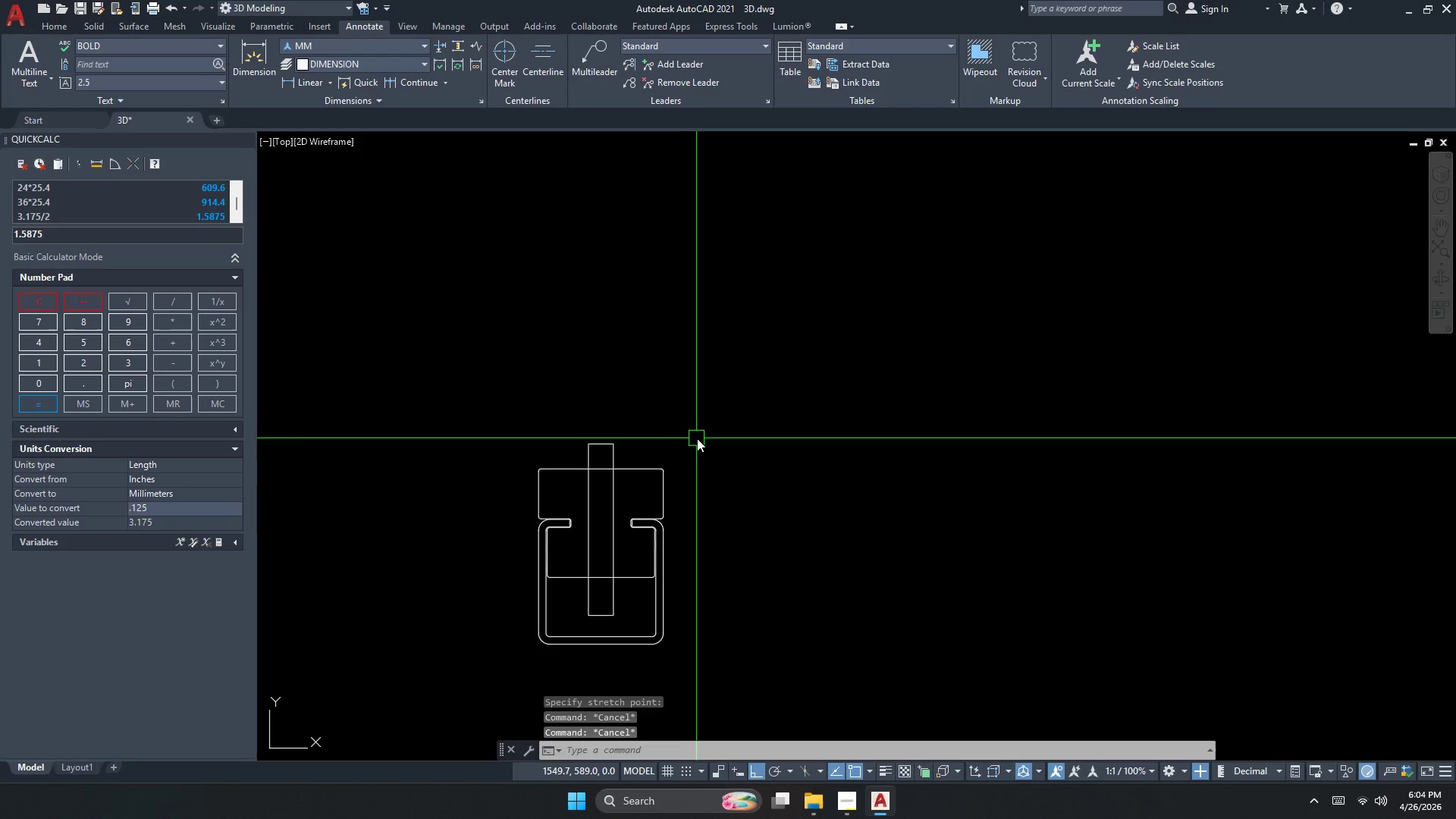 
key(Escape)
 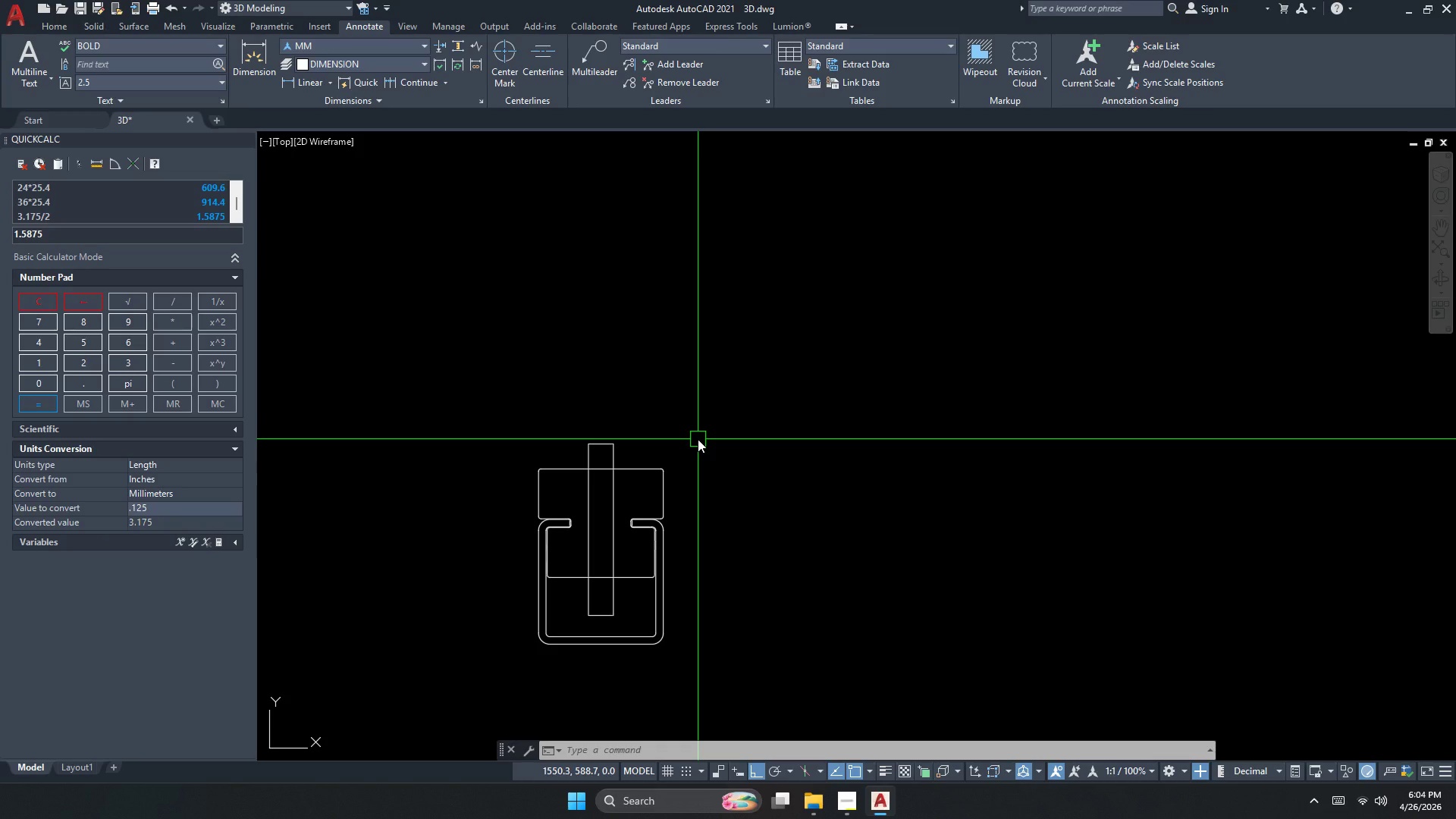 
wait(21.25)
 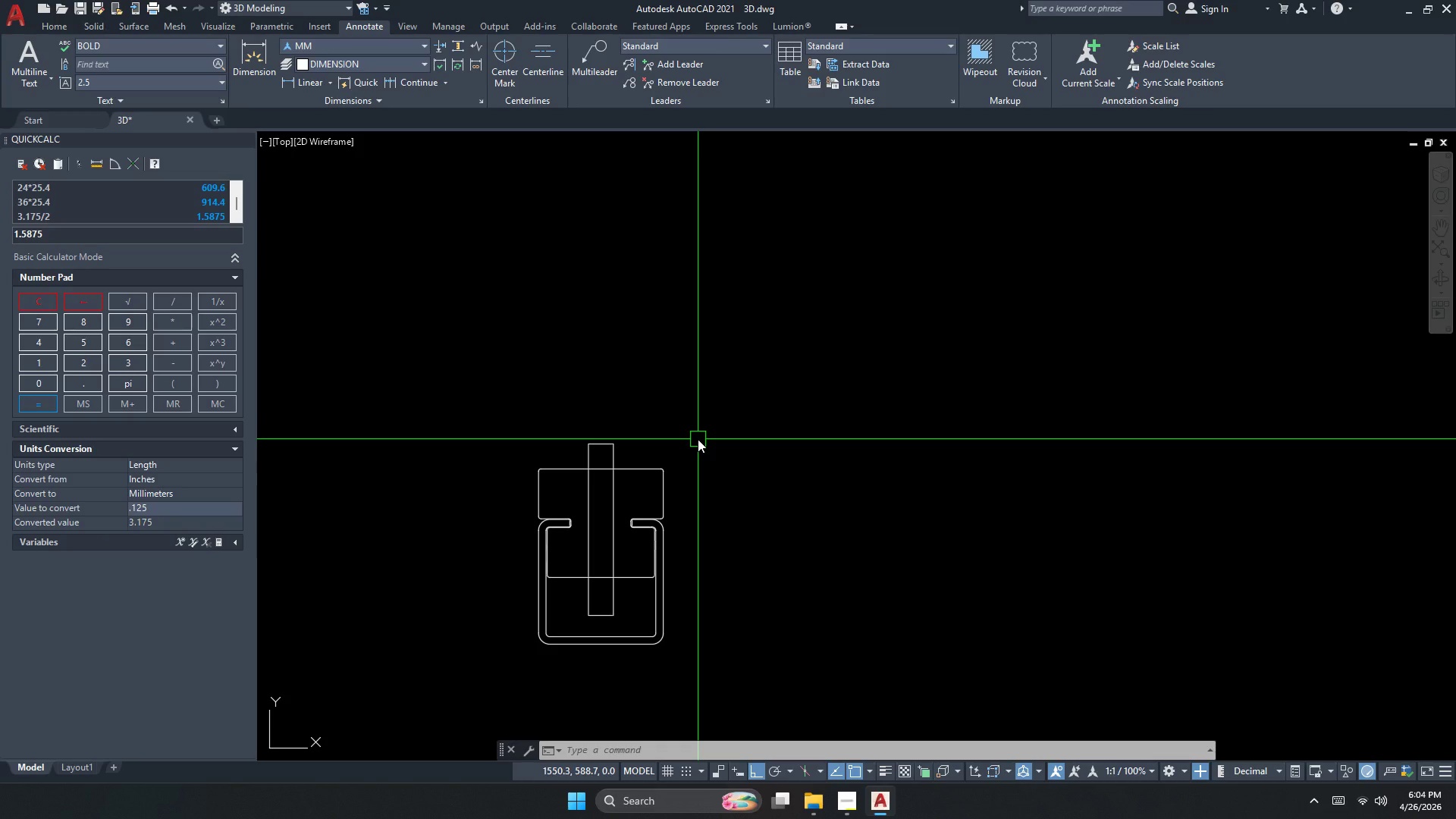 
scroll: coordinate [698, 431], scroll_direction: down, amount: 4.0
 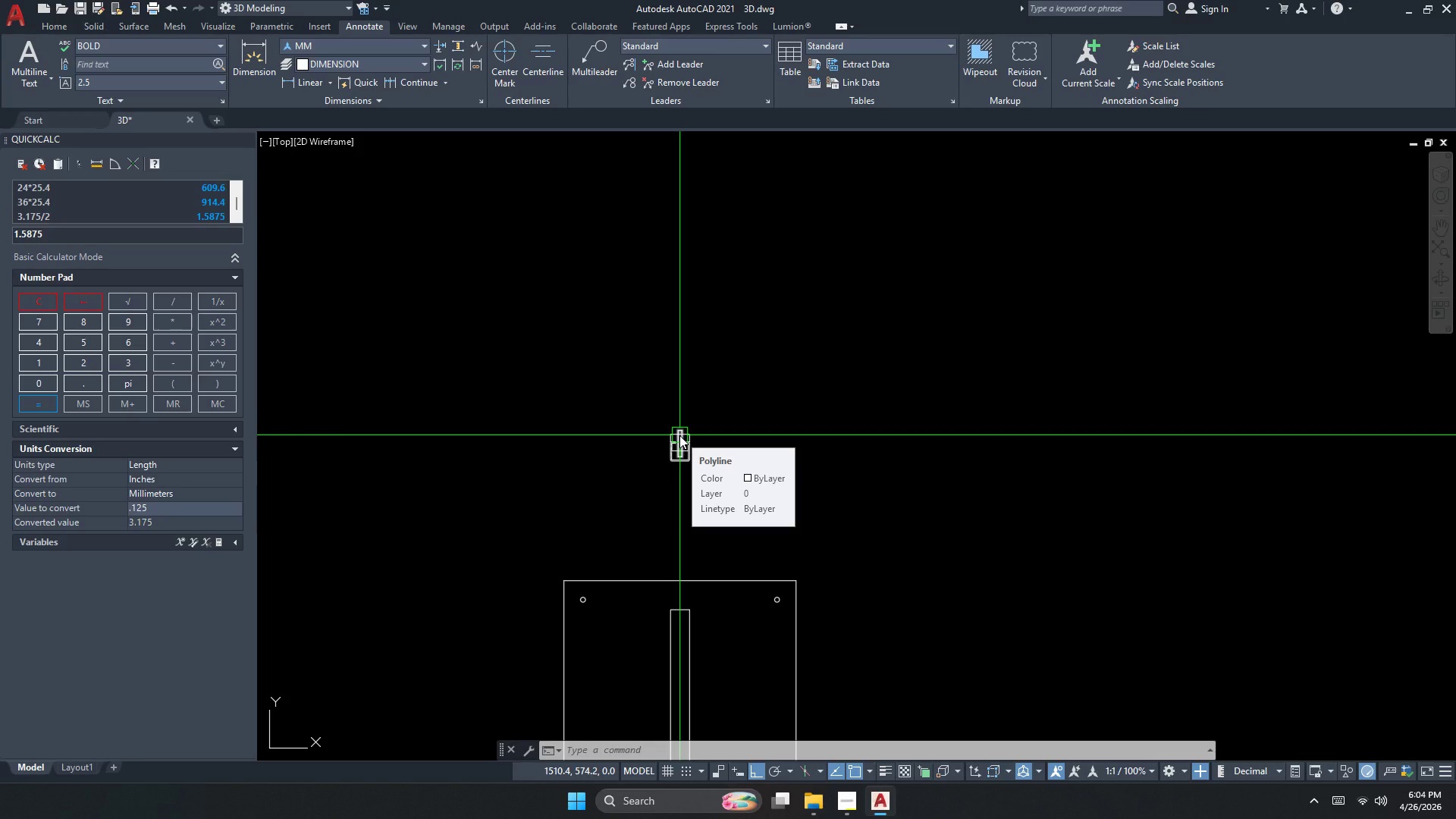 
scroll: coordinate [763, 471], scroll_direction: up, amount: 4.0
 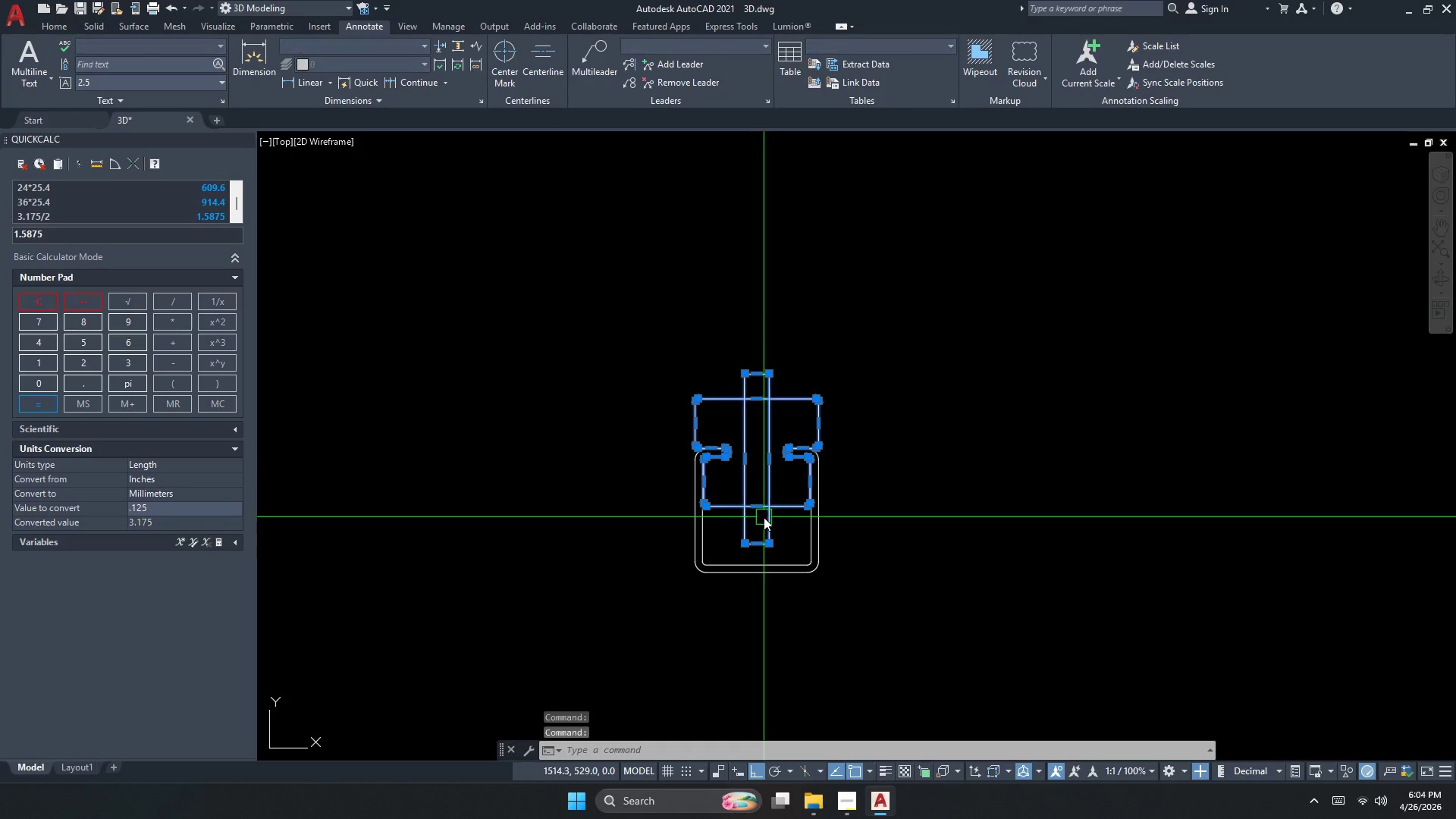 
key(Escape)
key(Escape)
type(re)
 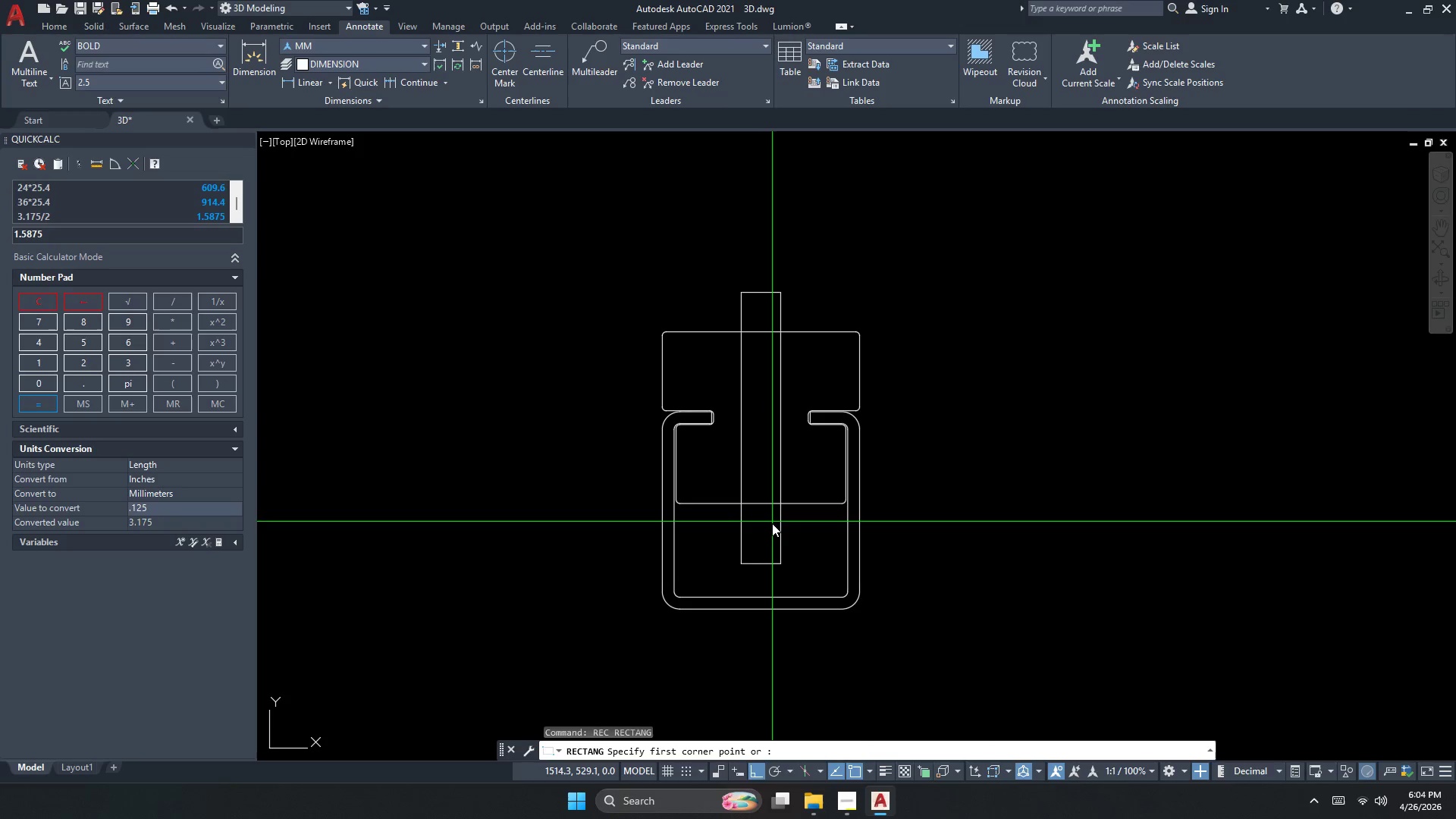 
scroll: coordinate [748, 513], scroll_direction: up, amount: 1.0
 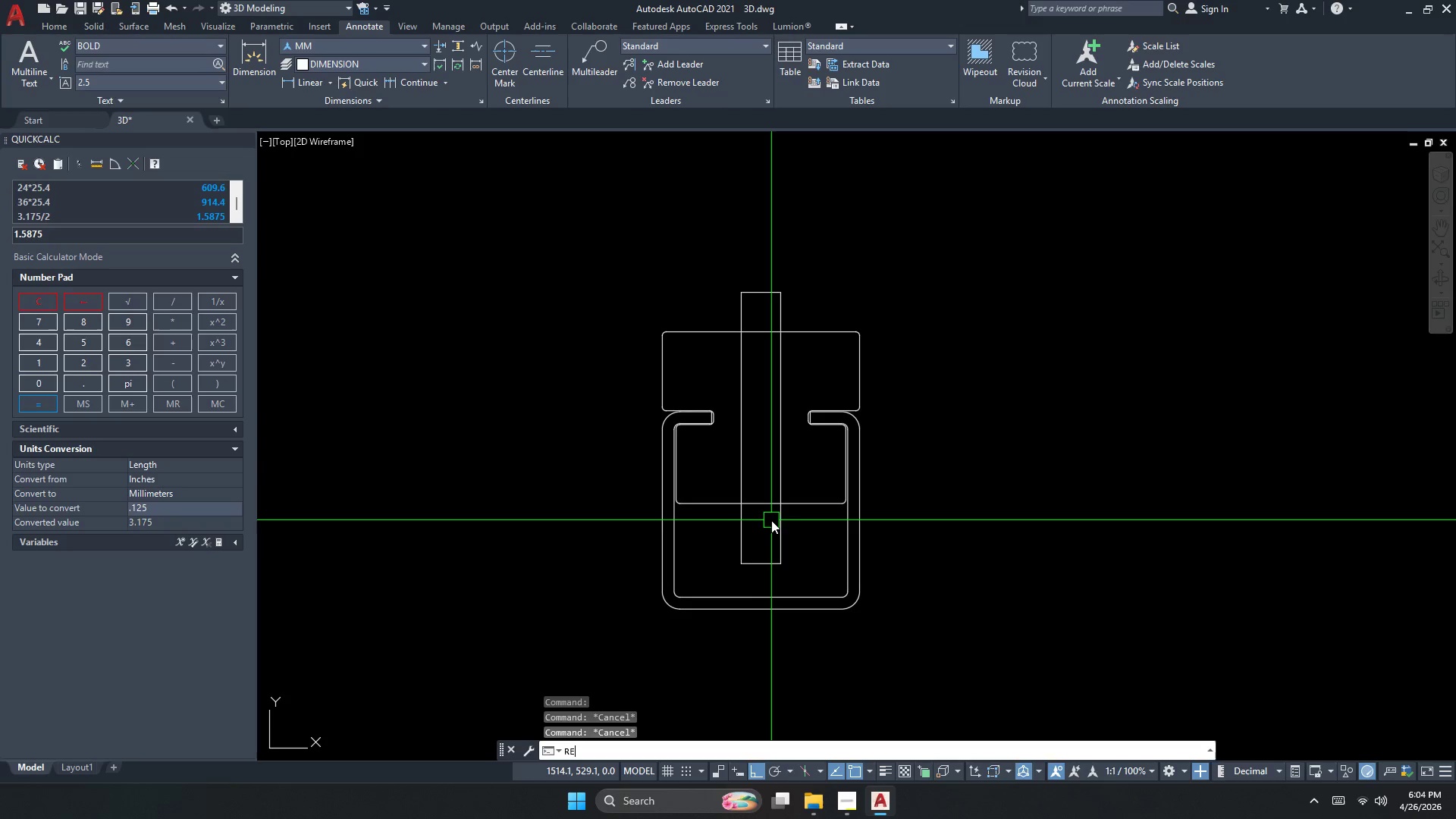 
key(C)
 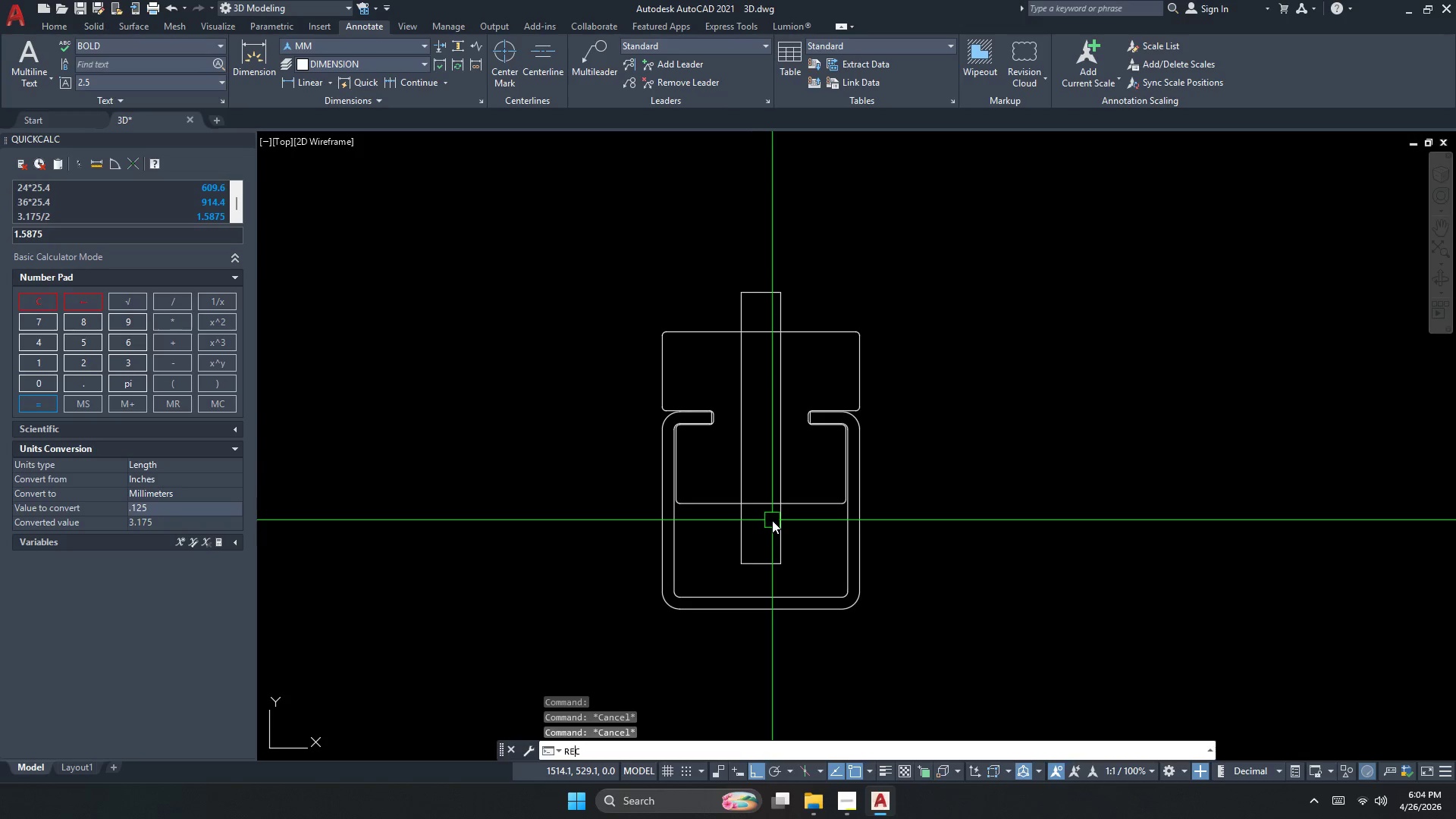 
key(Space)
 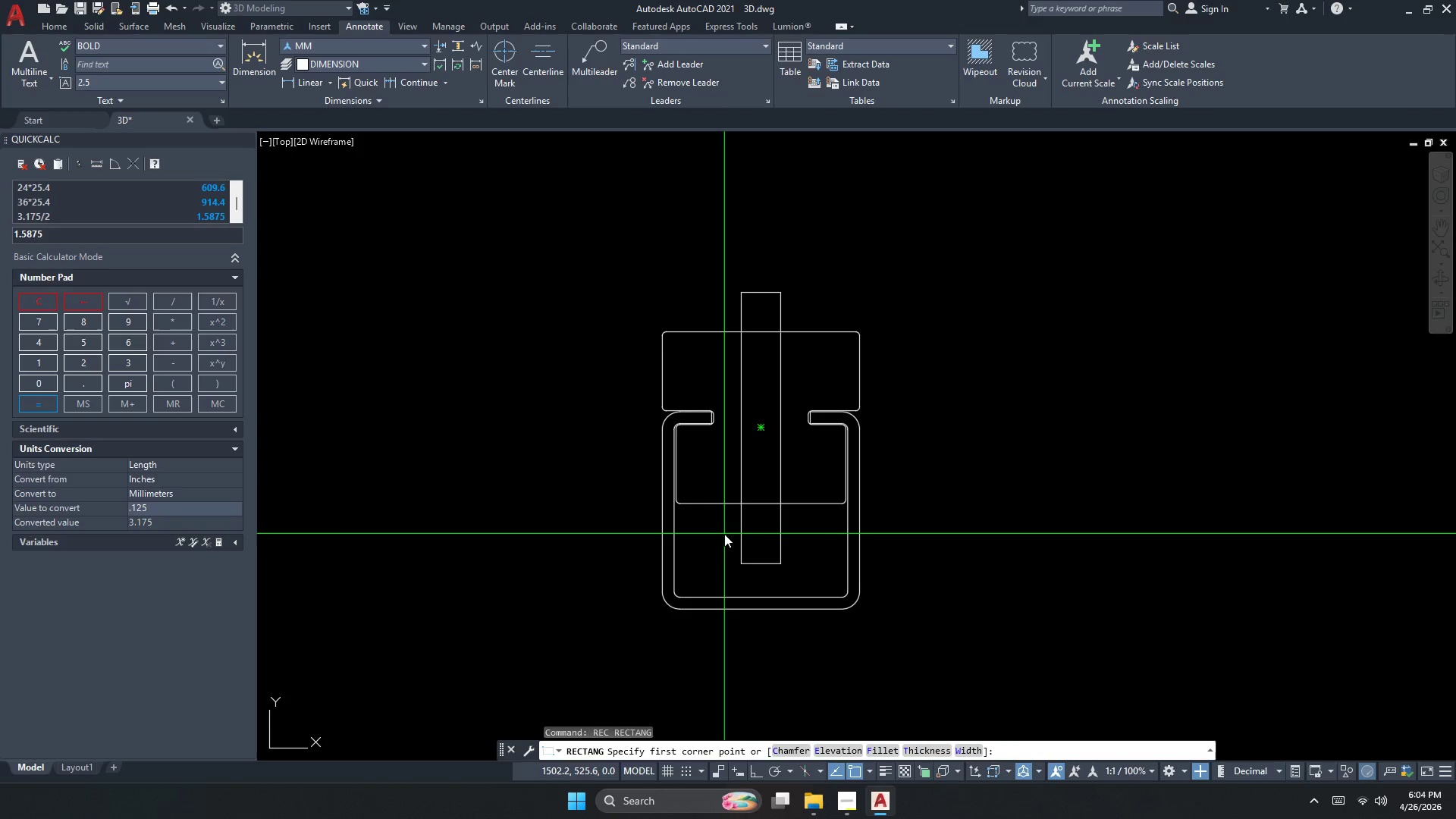 
wait(9.92)
 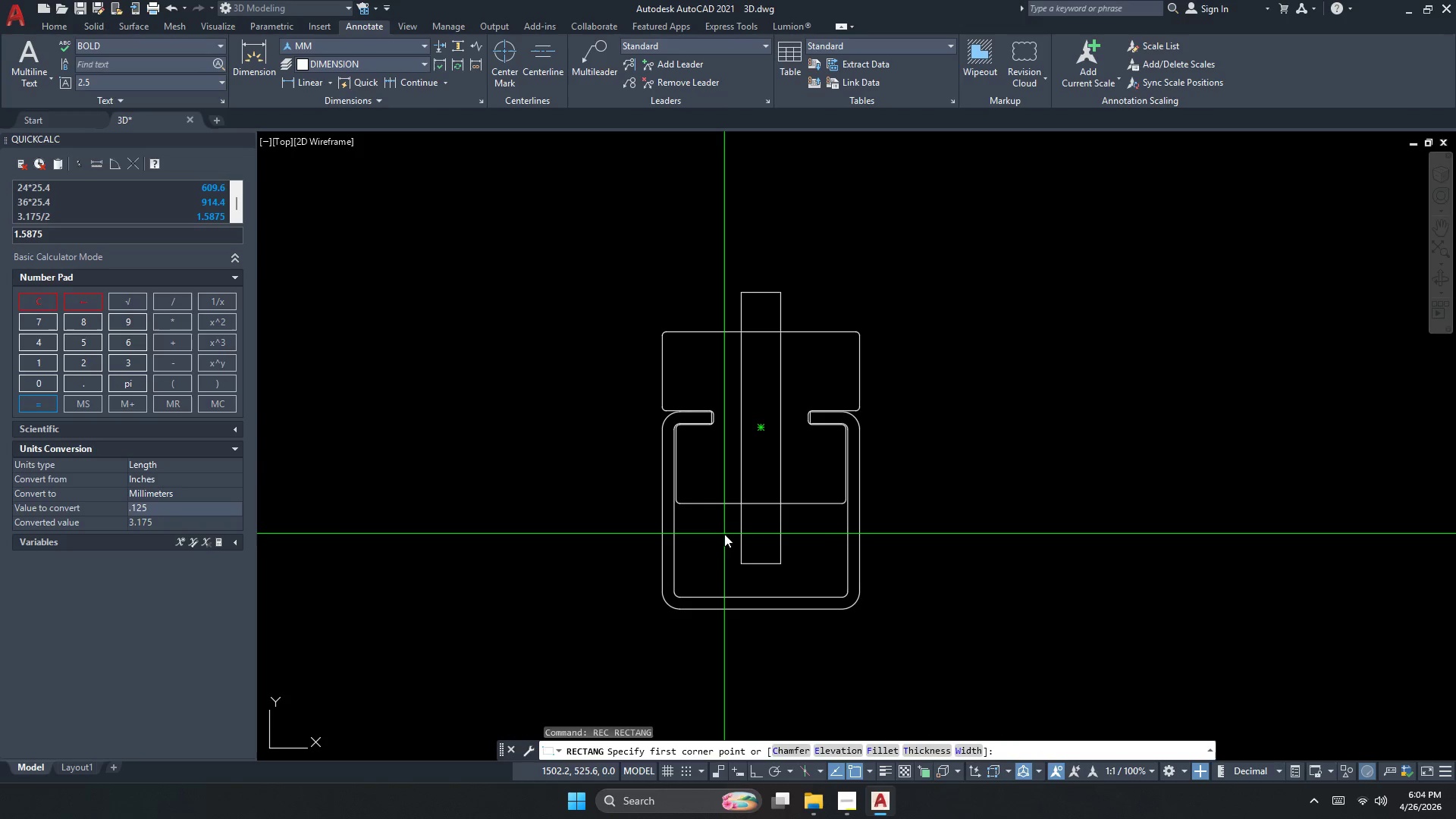 
key(Escape)
 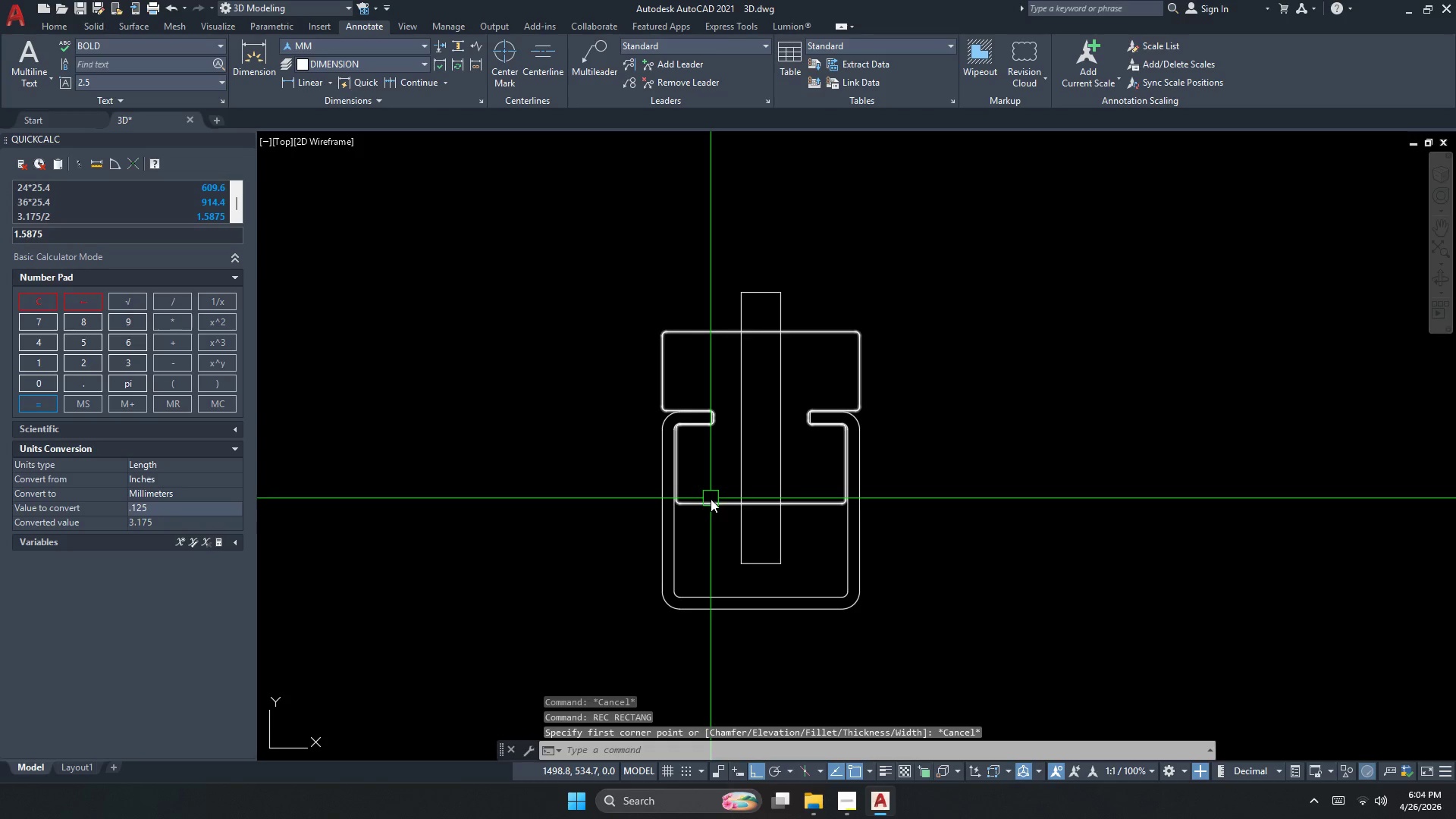 
left_click([708, 508])
 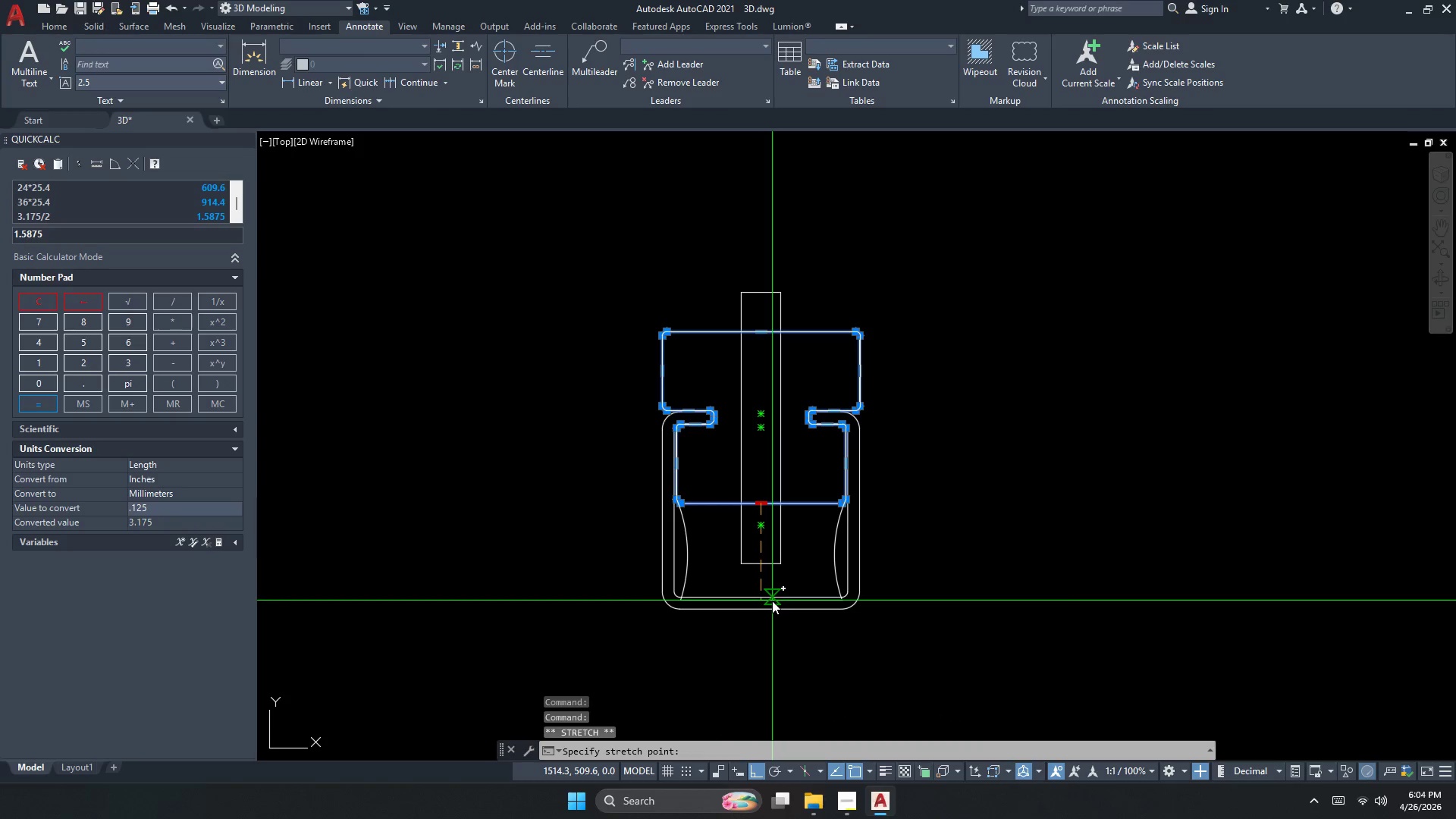 
key(Escape)
 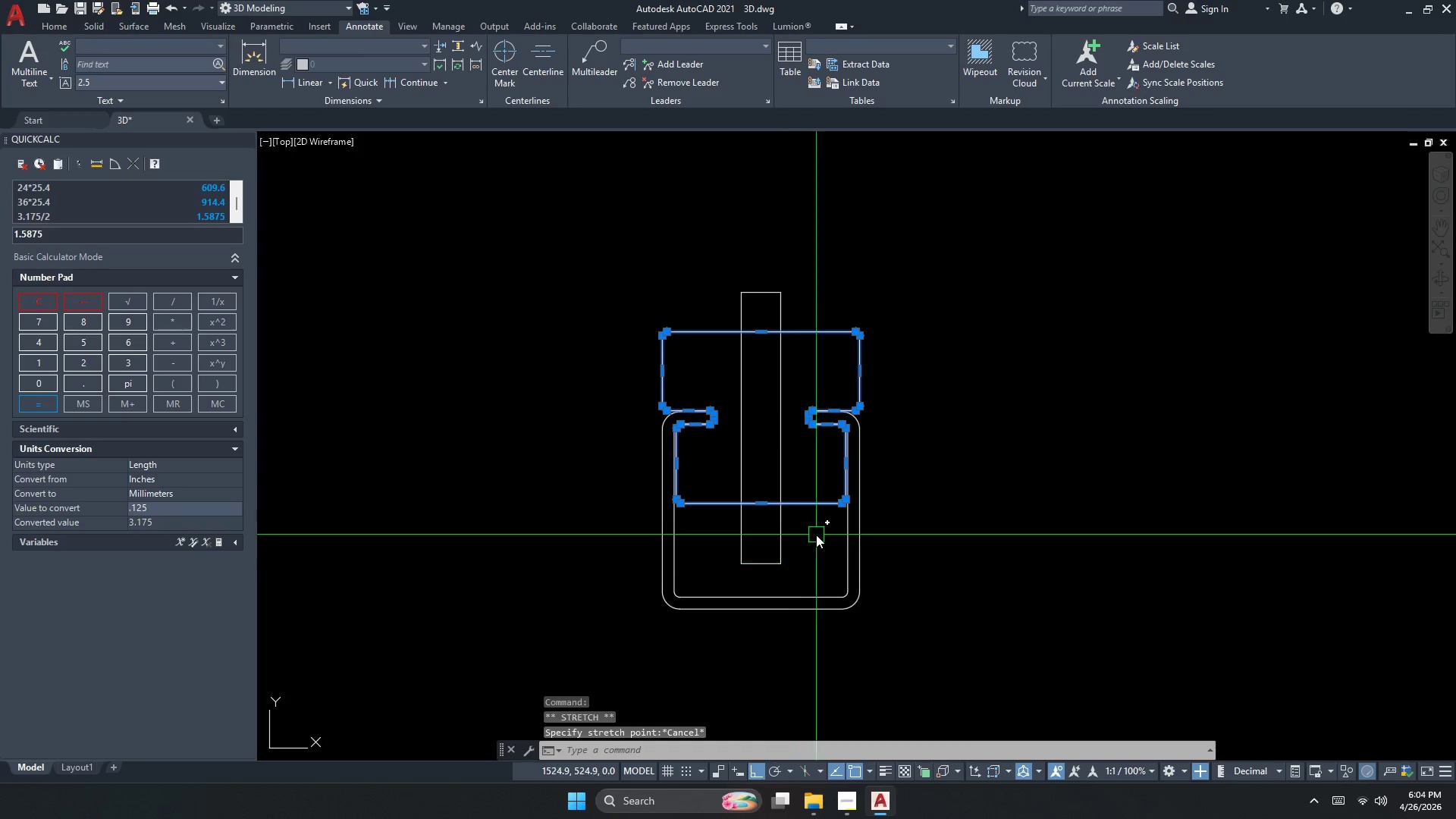 
key(Escape)
 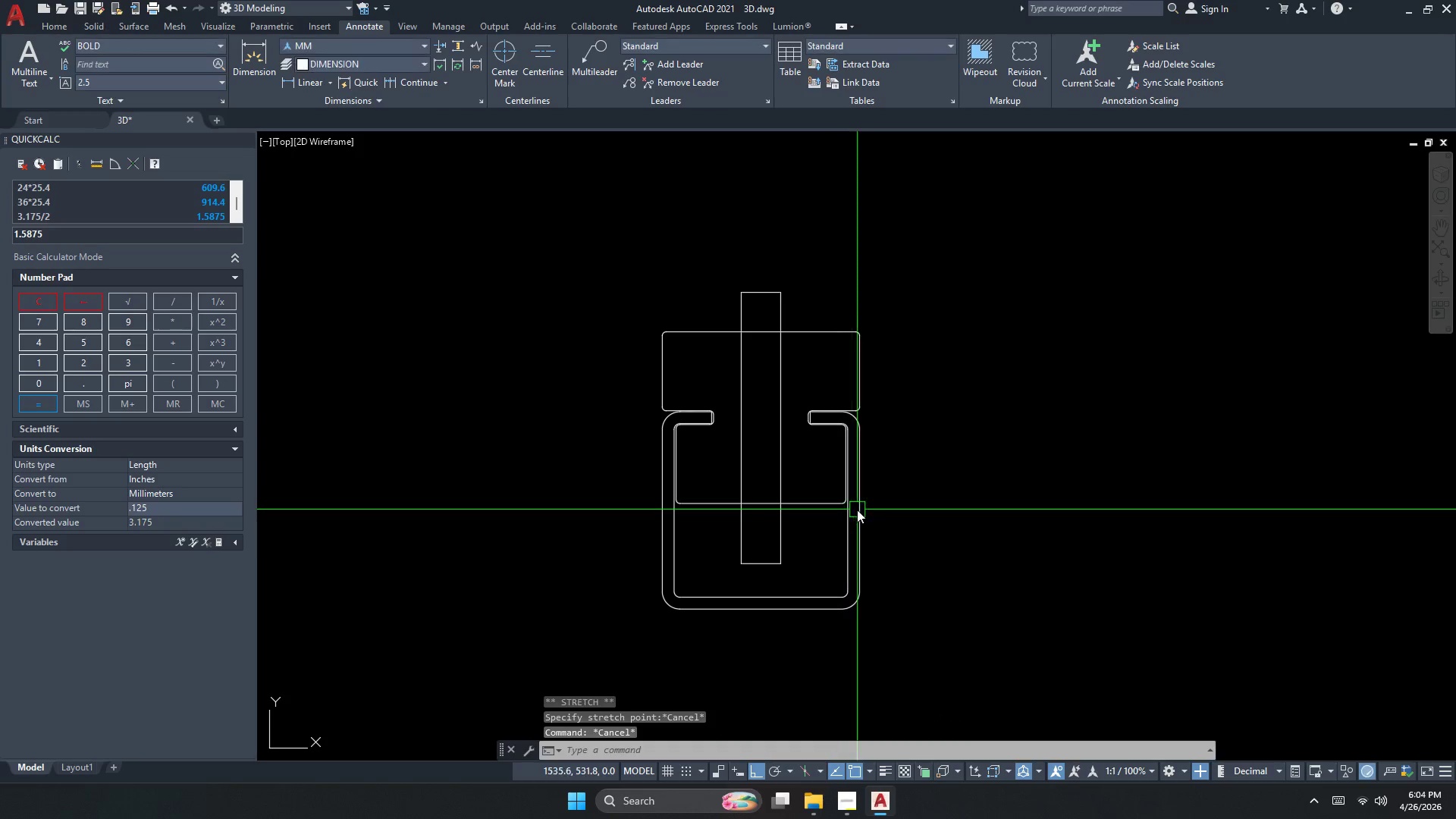 
key(S)
 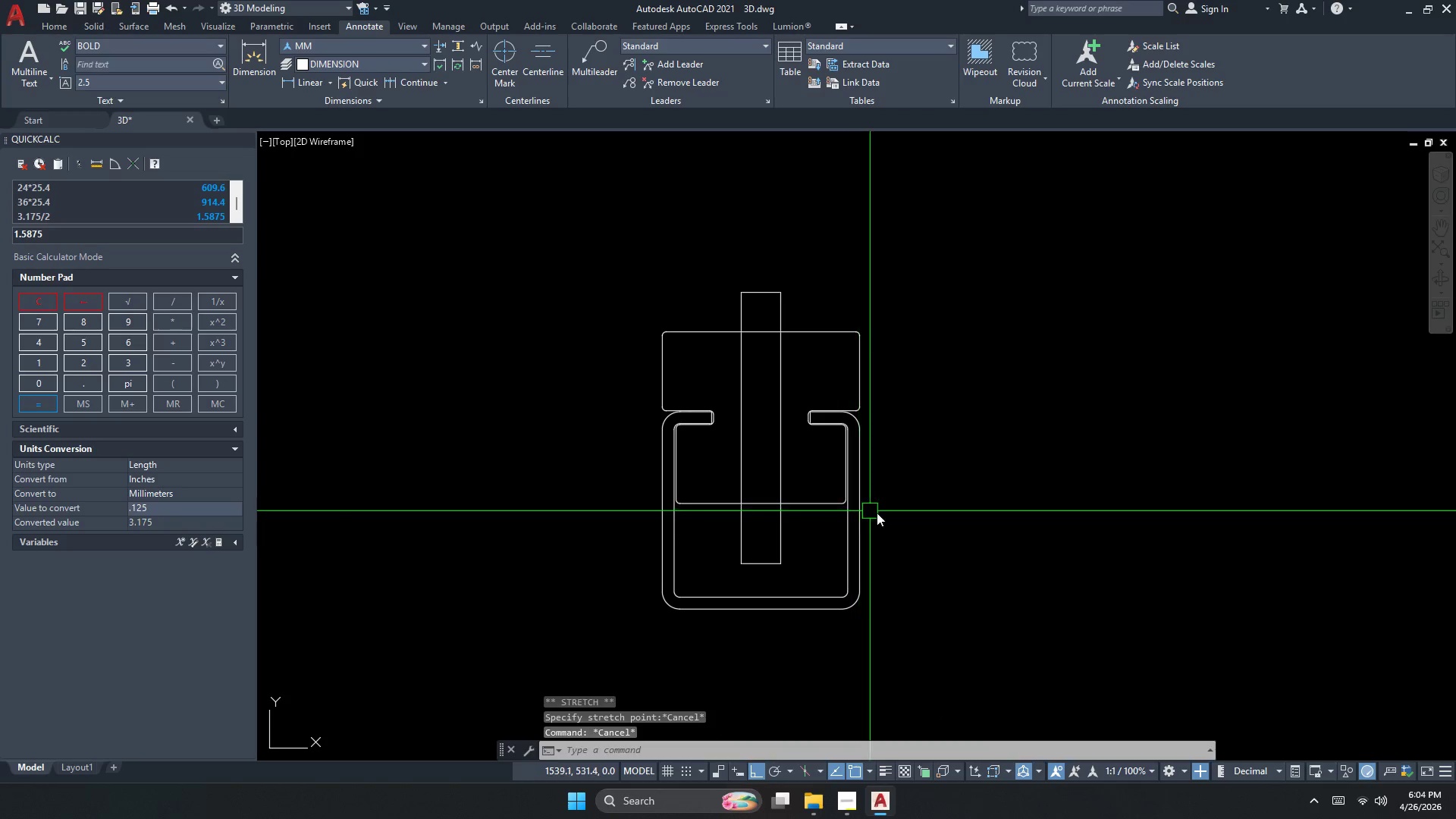 
key(Space)
 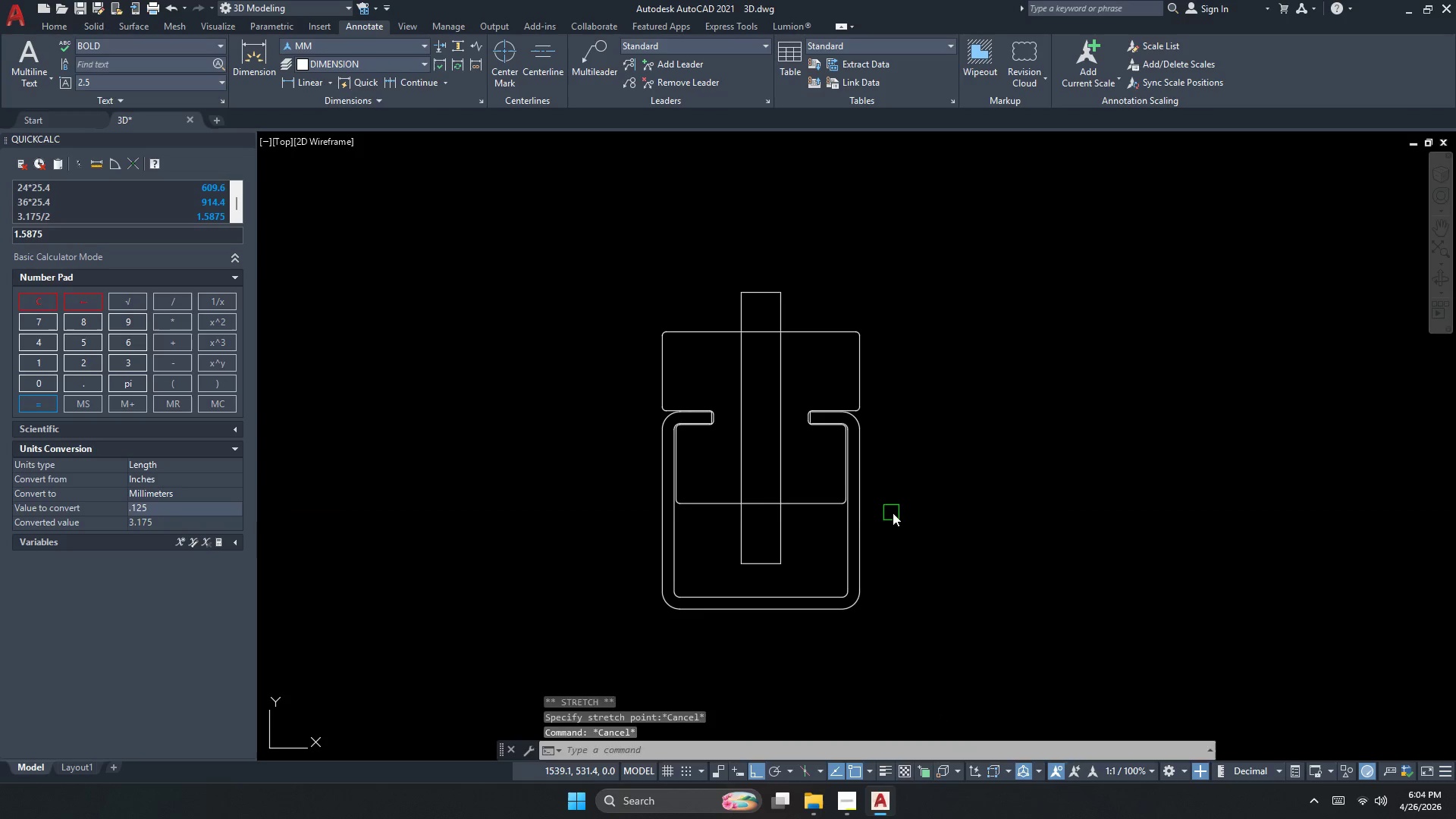 
left_click_drag(start_coordinate=[894, 513], to_coordinate=[873, 508])
 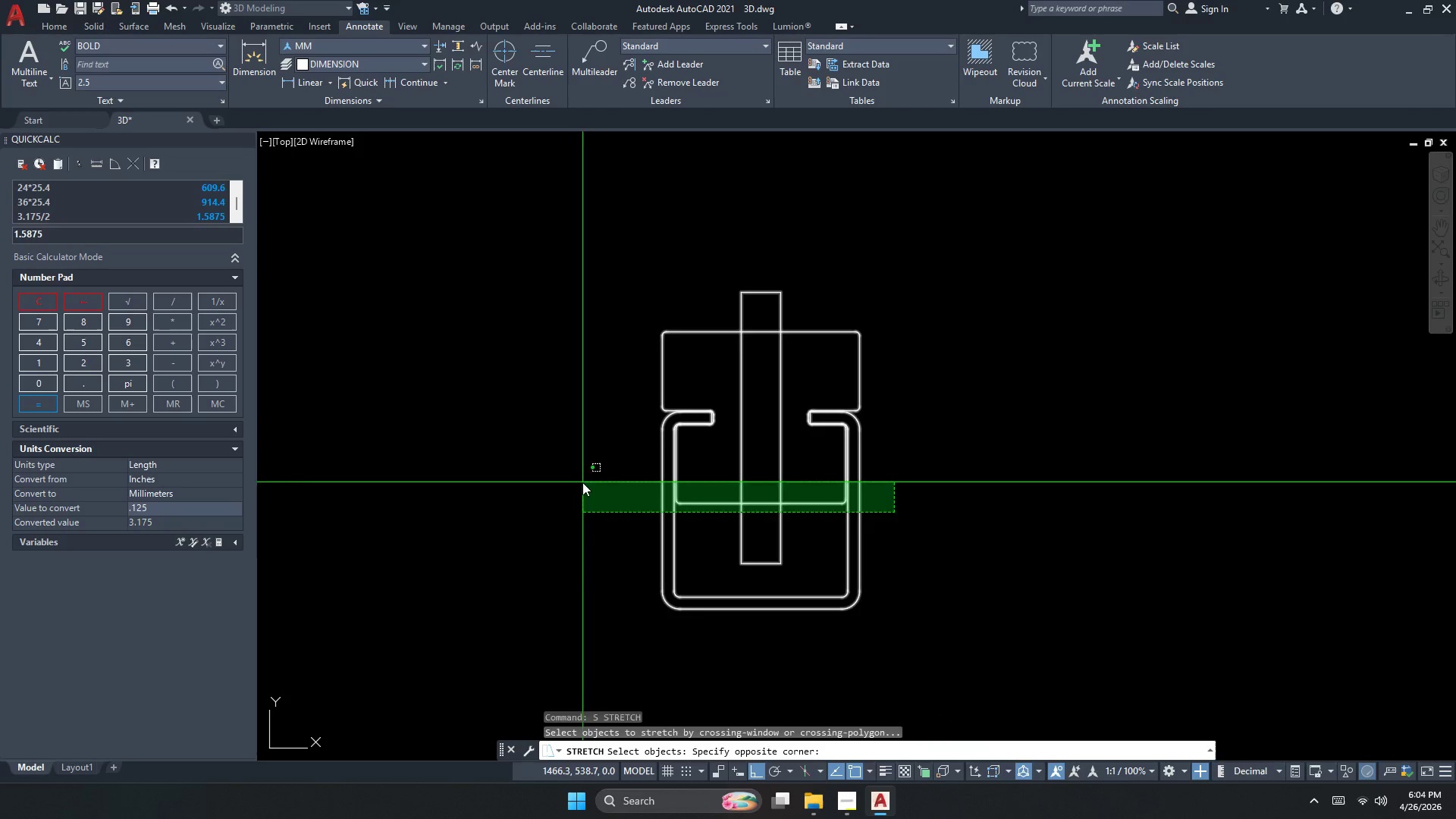 
key(Space)
 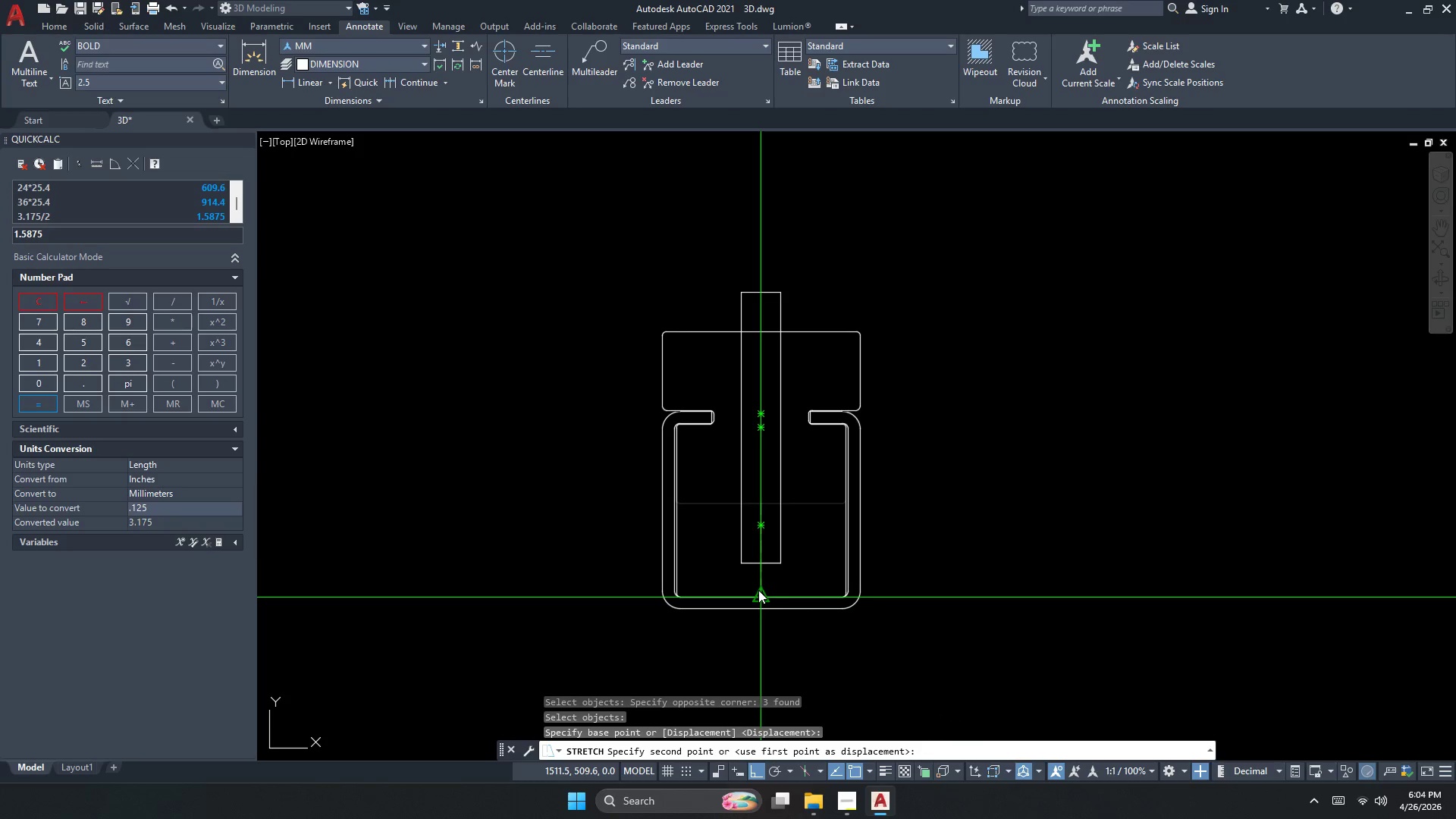 
left_click([754, 592])
 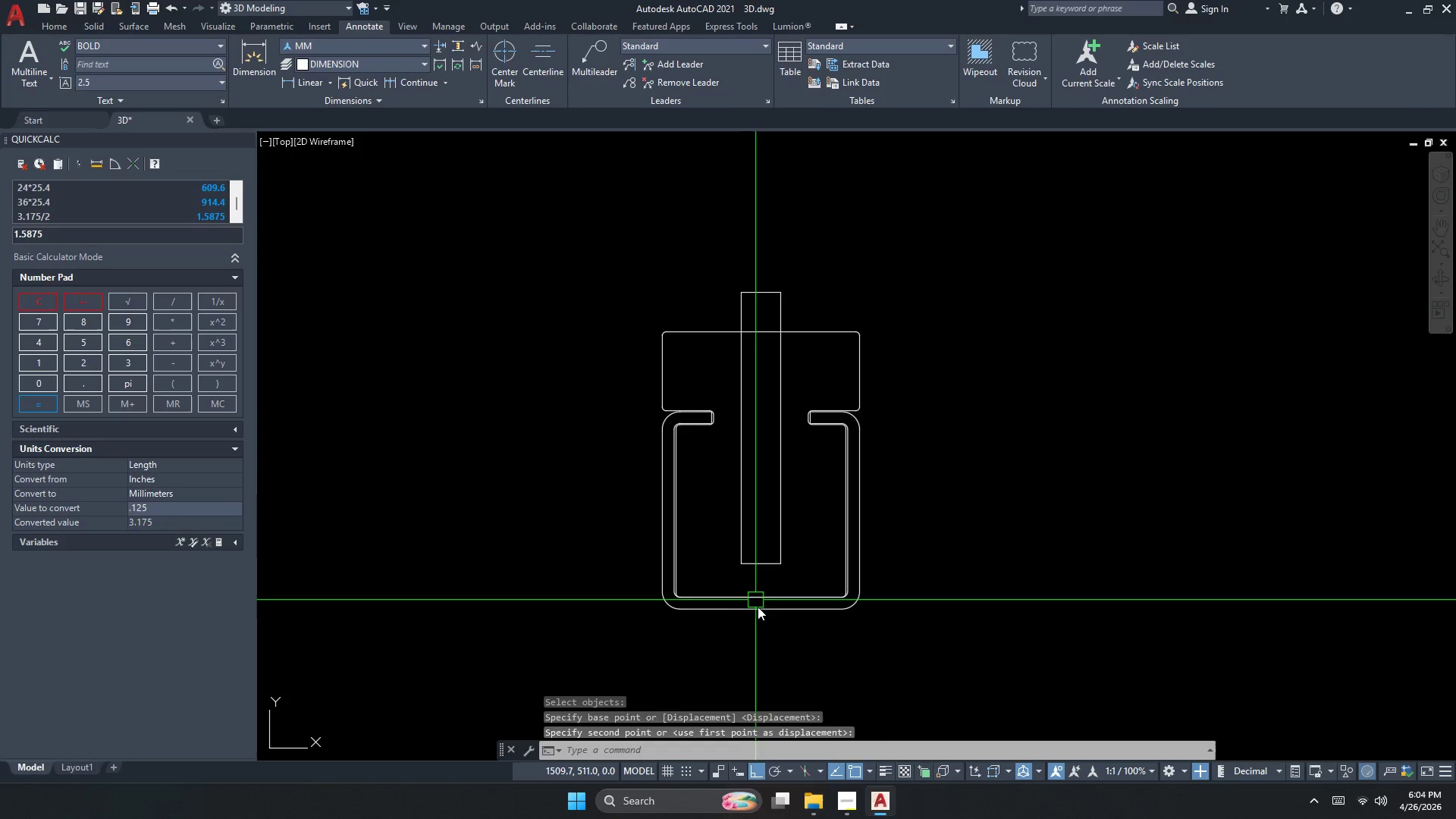 
hold_key(key=Escape, duration=0.31)
 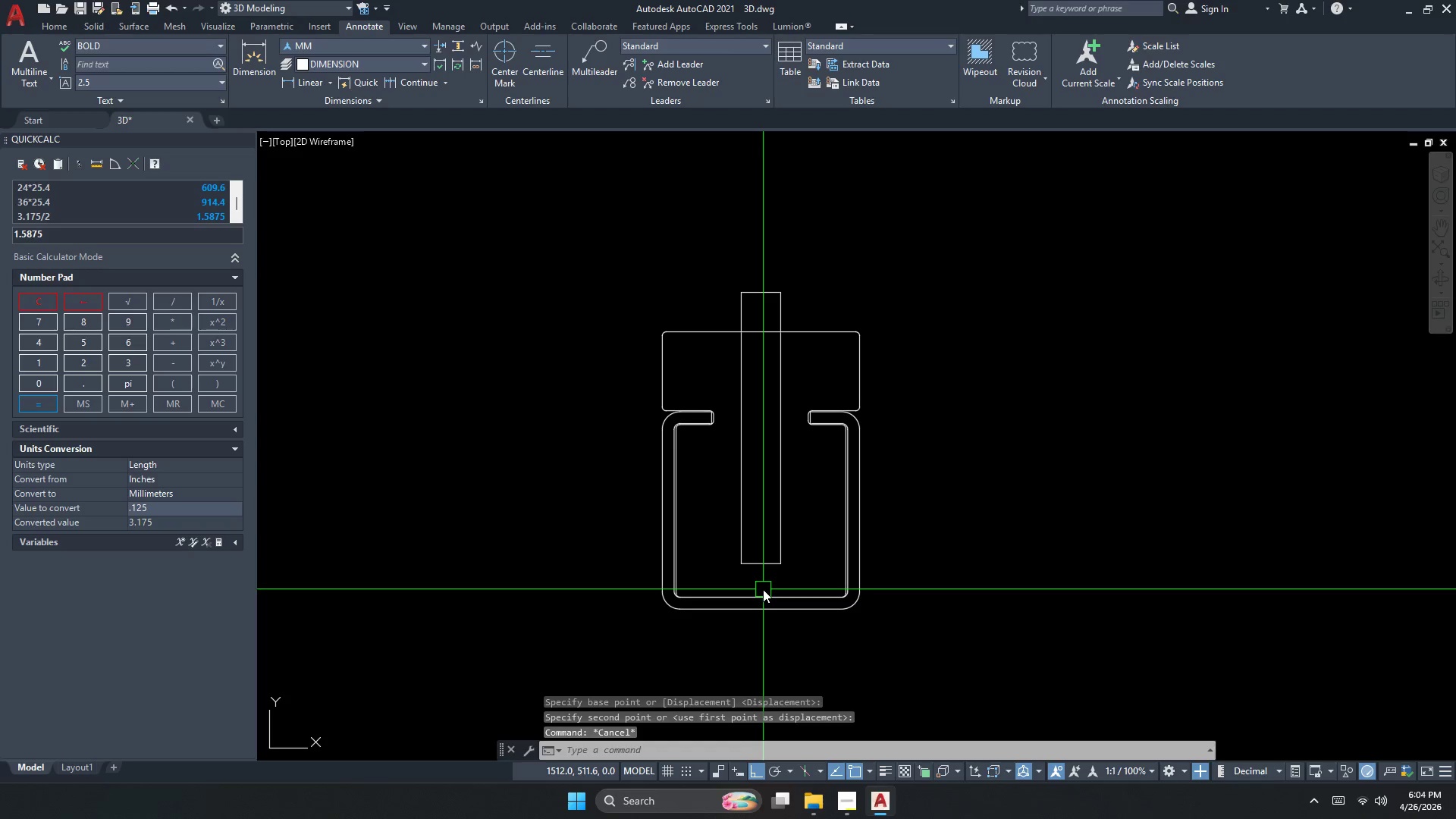 
key(Control+Z)
 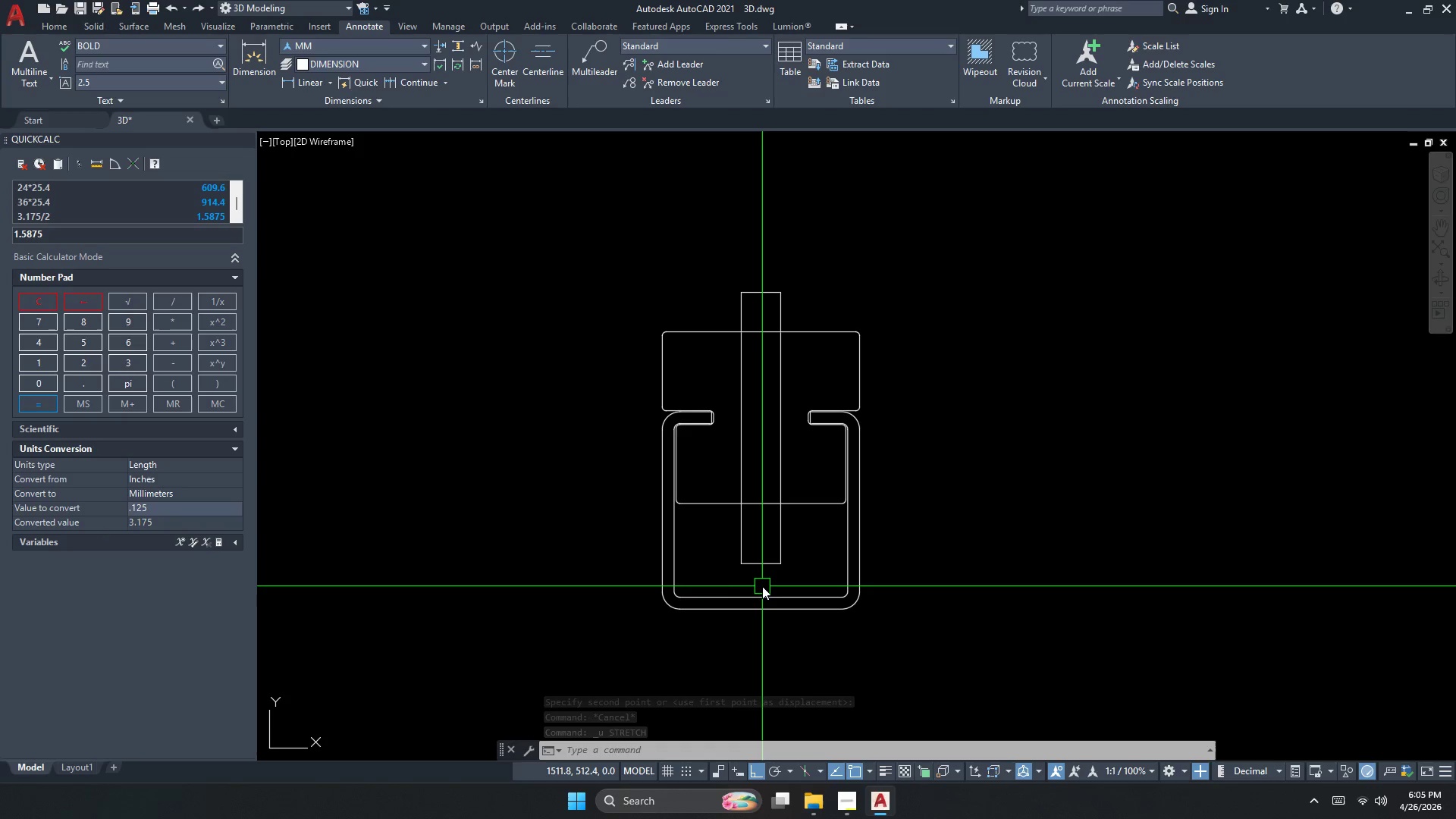 
wait(6.72)
 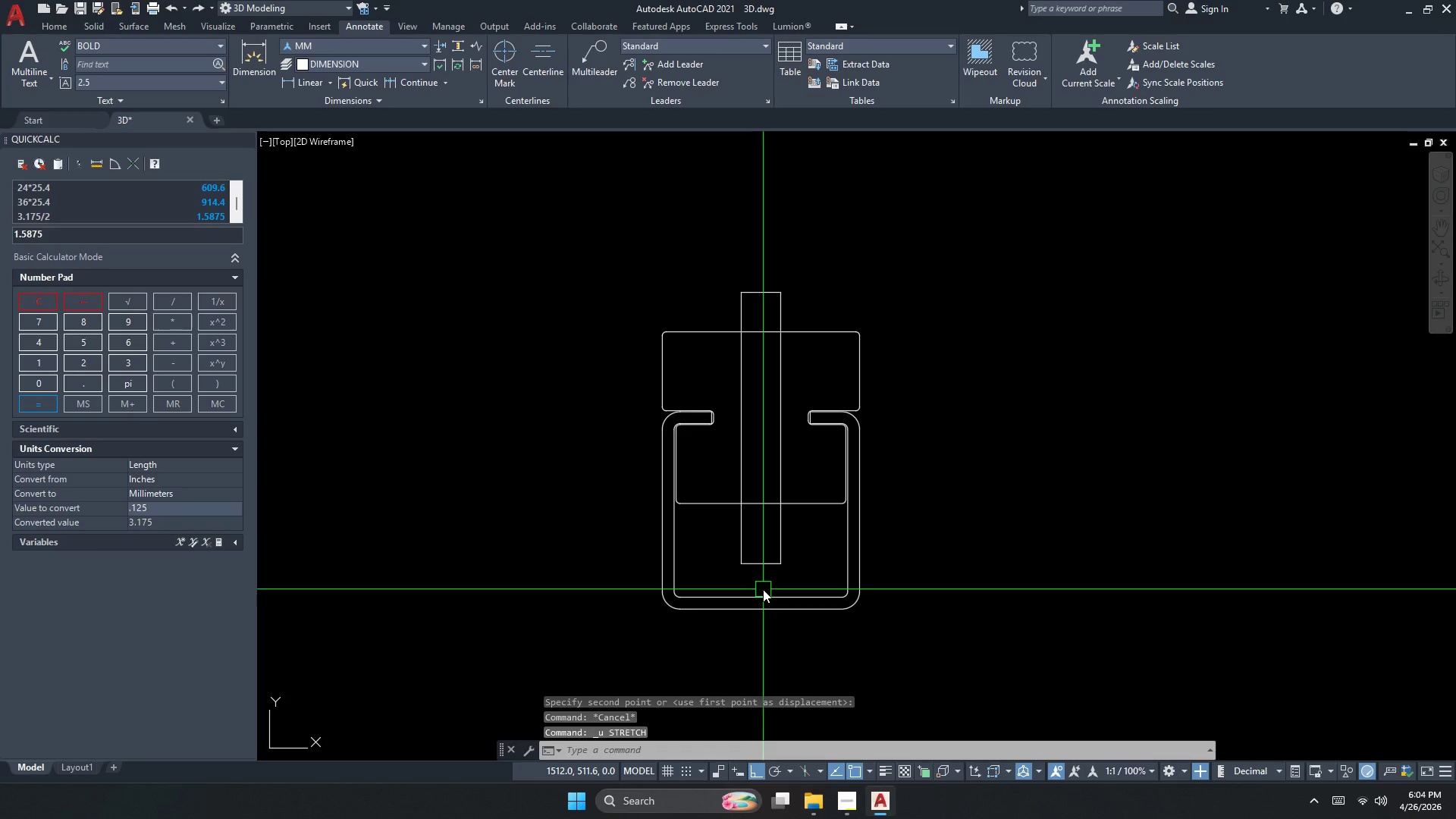 
scroll: coordinate [739, 485], scroll_direction: up, amount: 2.0
 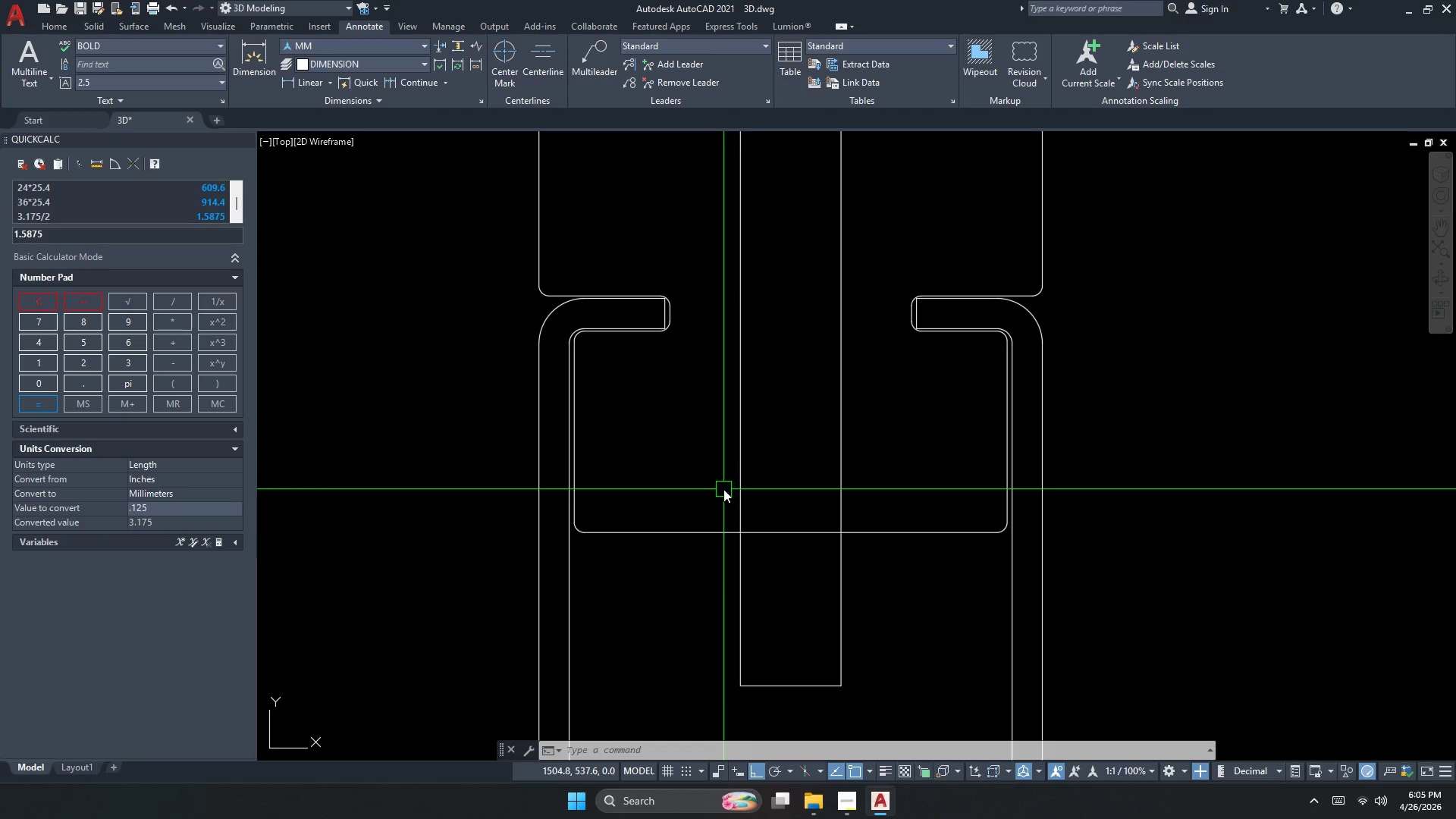 
scroll: coordinate [723, 489], scroll_direction: down, amount: 1.0
 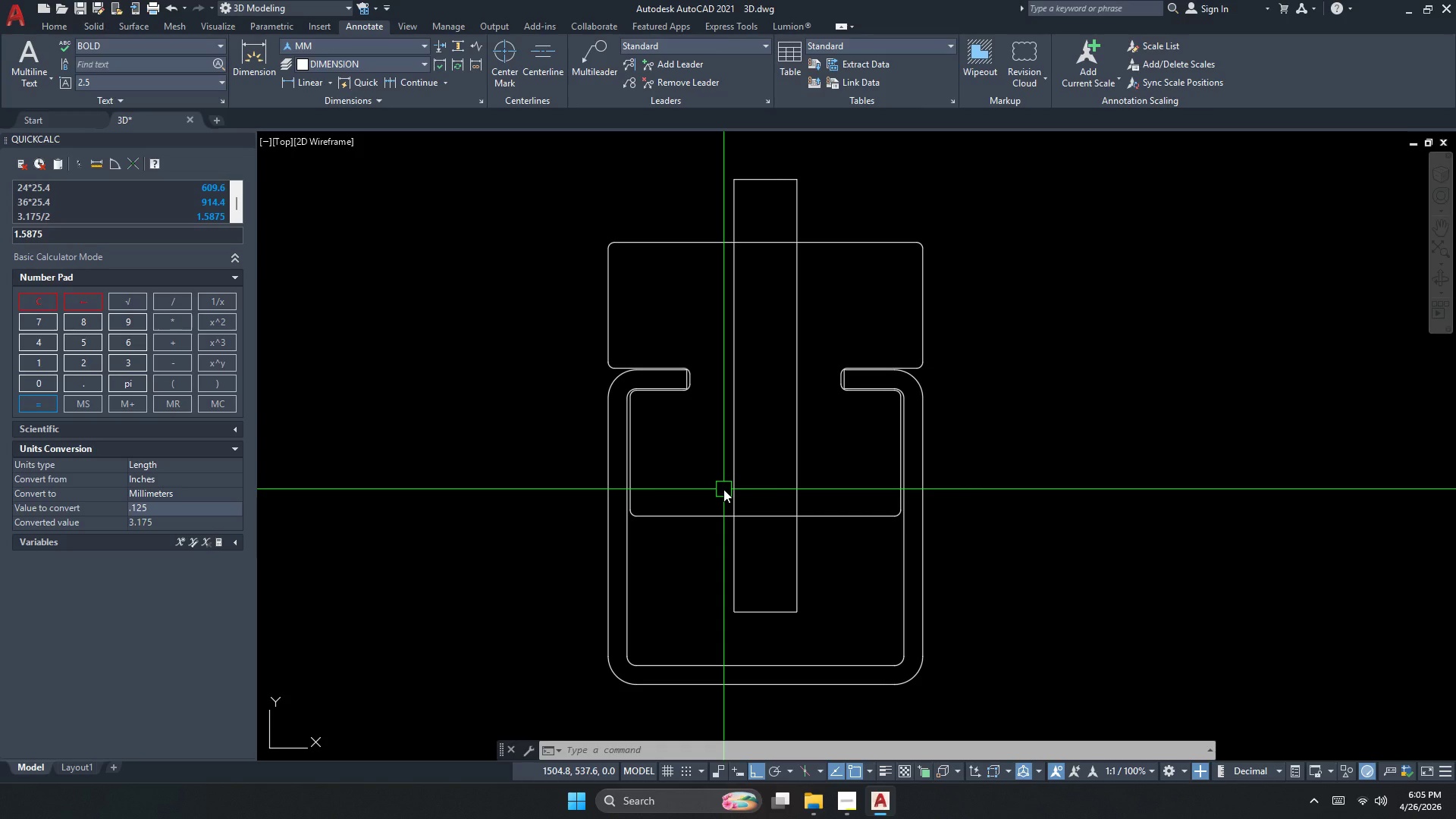 
wait(6.78)
 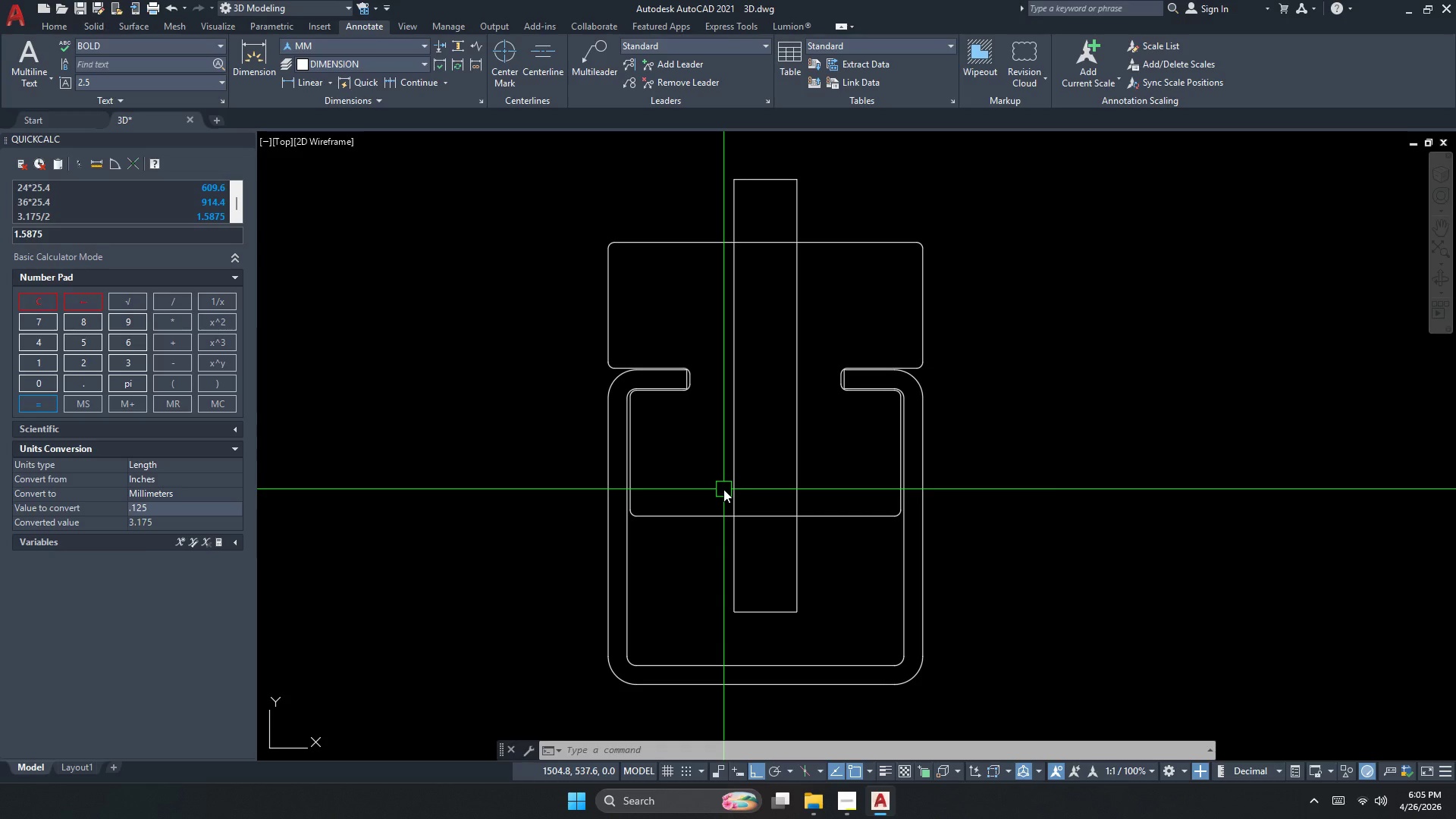 
scroll: coordinate [618, 561], scroll_direction: down, amount: 2.0
 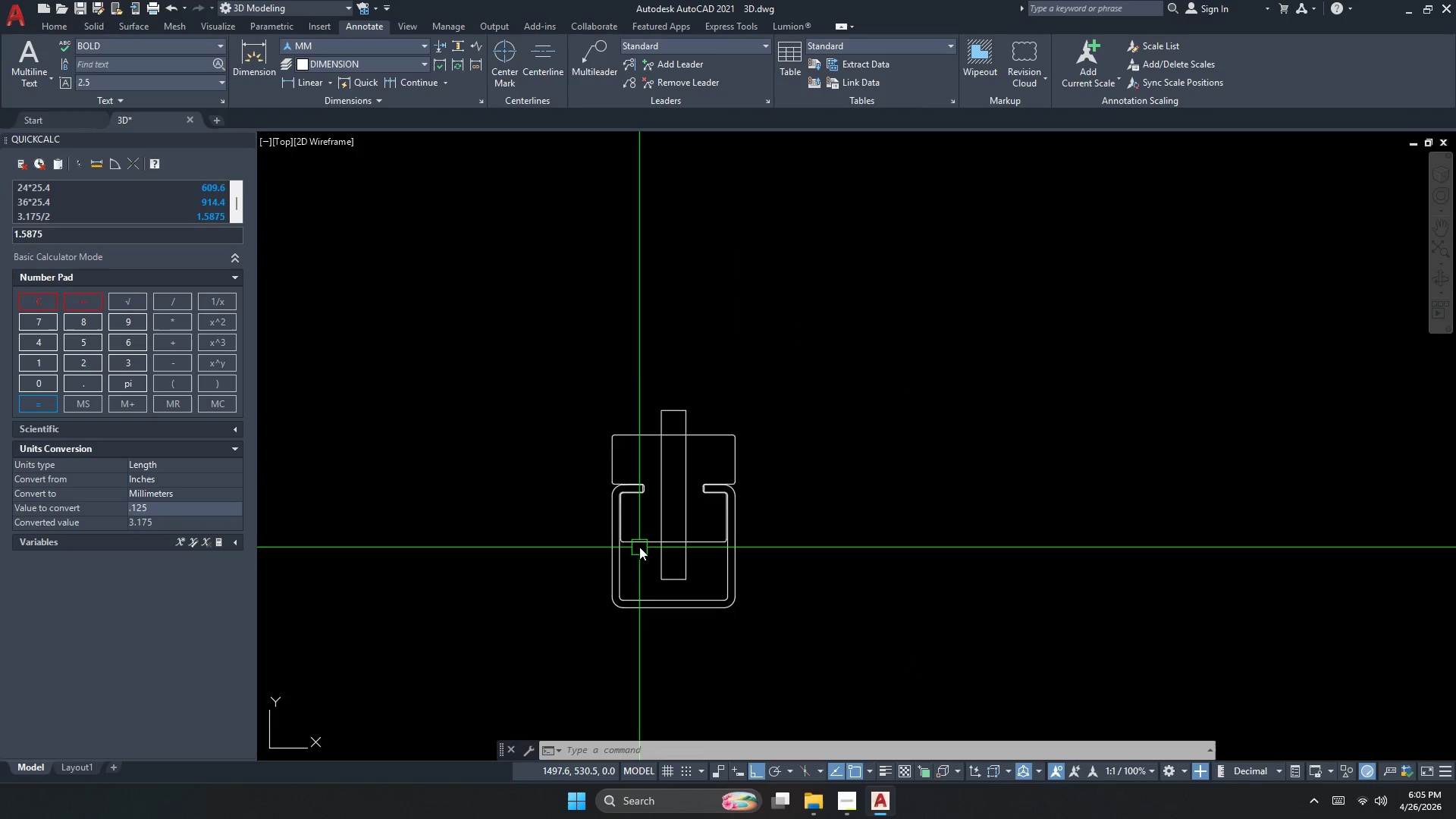 
left_click([677, 573])
 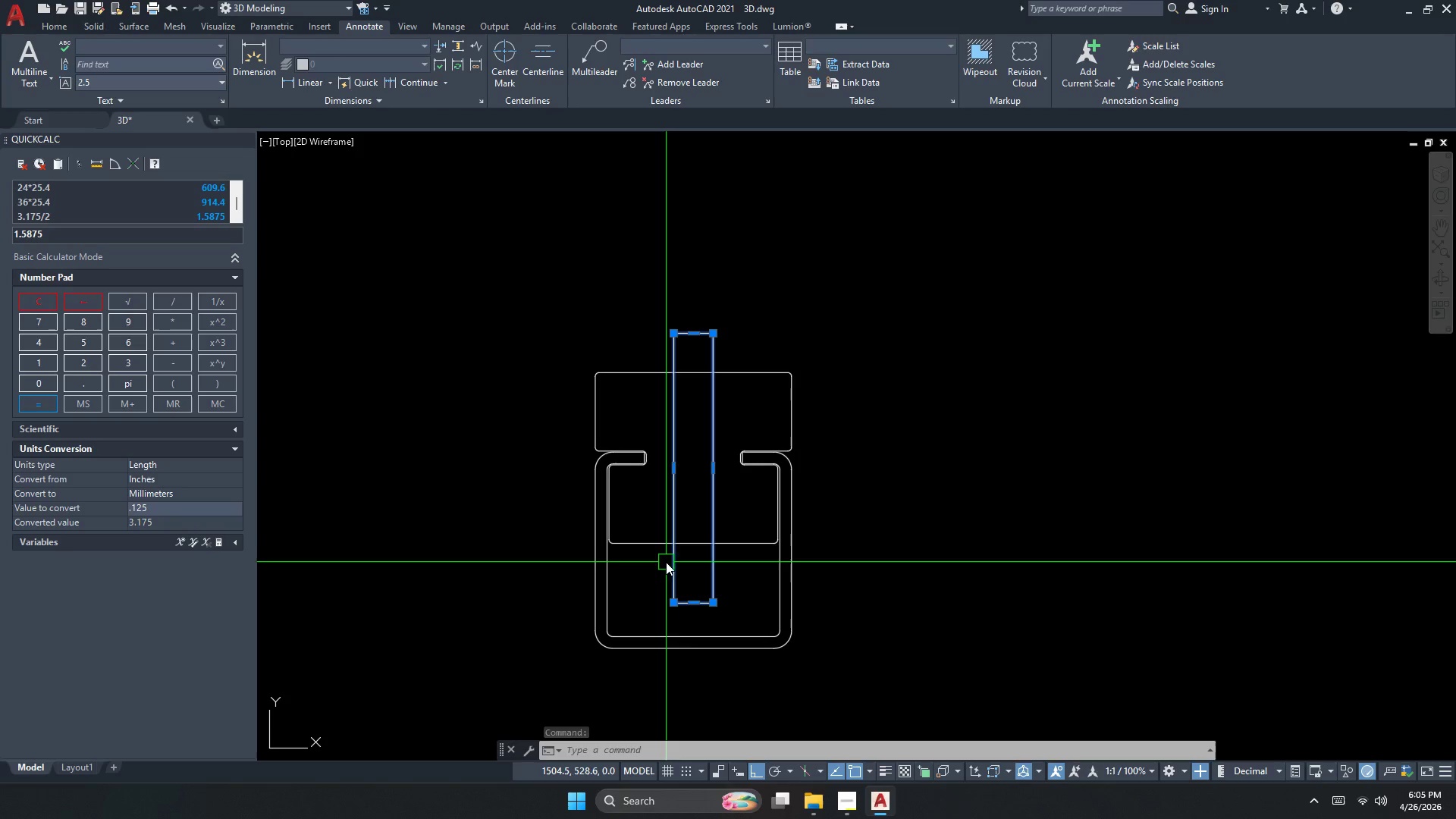 
scroll: coordinate [639, 541], scroll_direction: up, amount: 1.0
 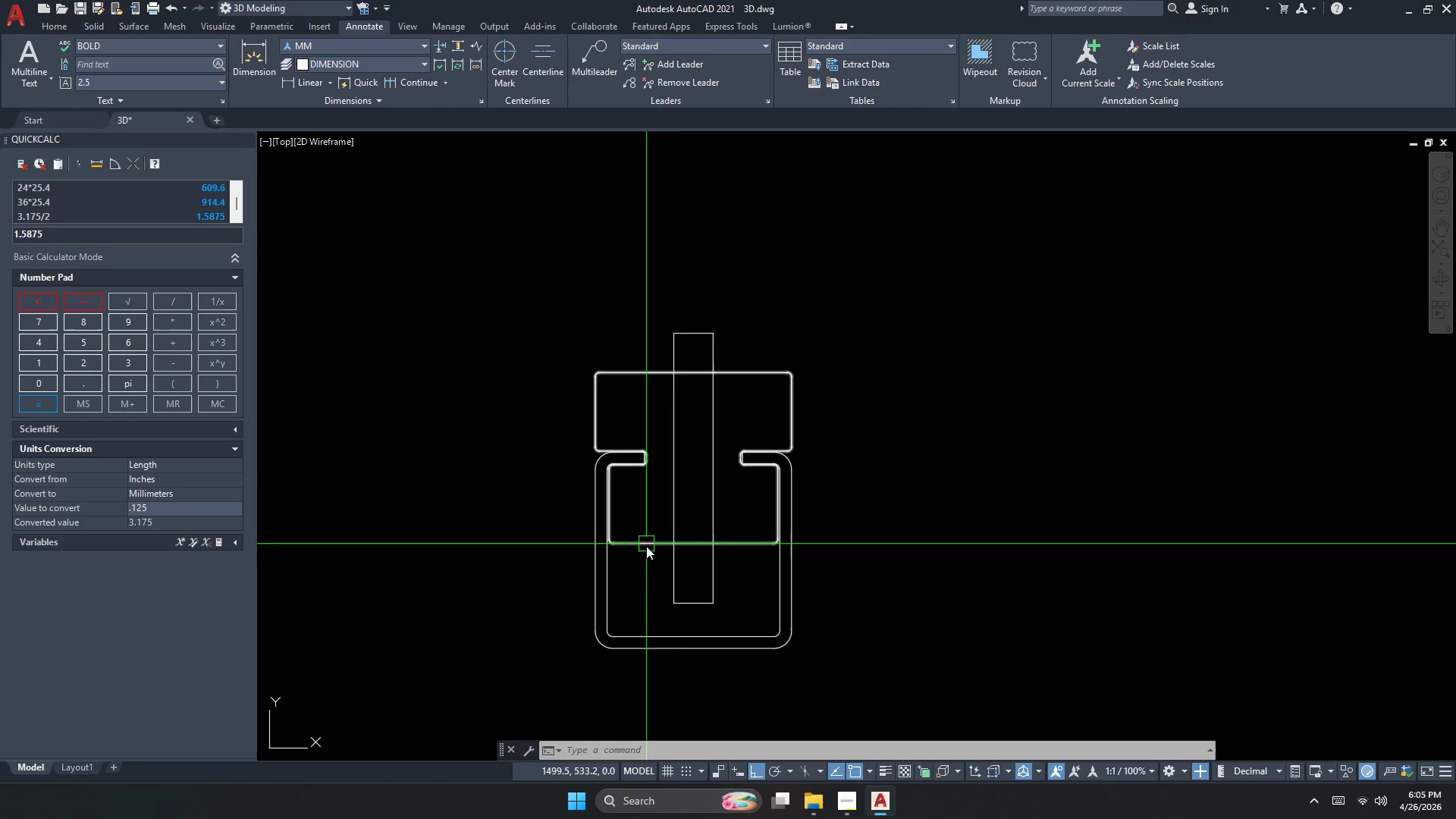 
wait(5.28)
 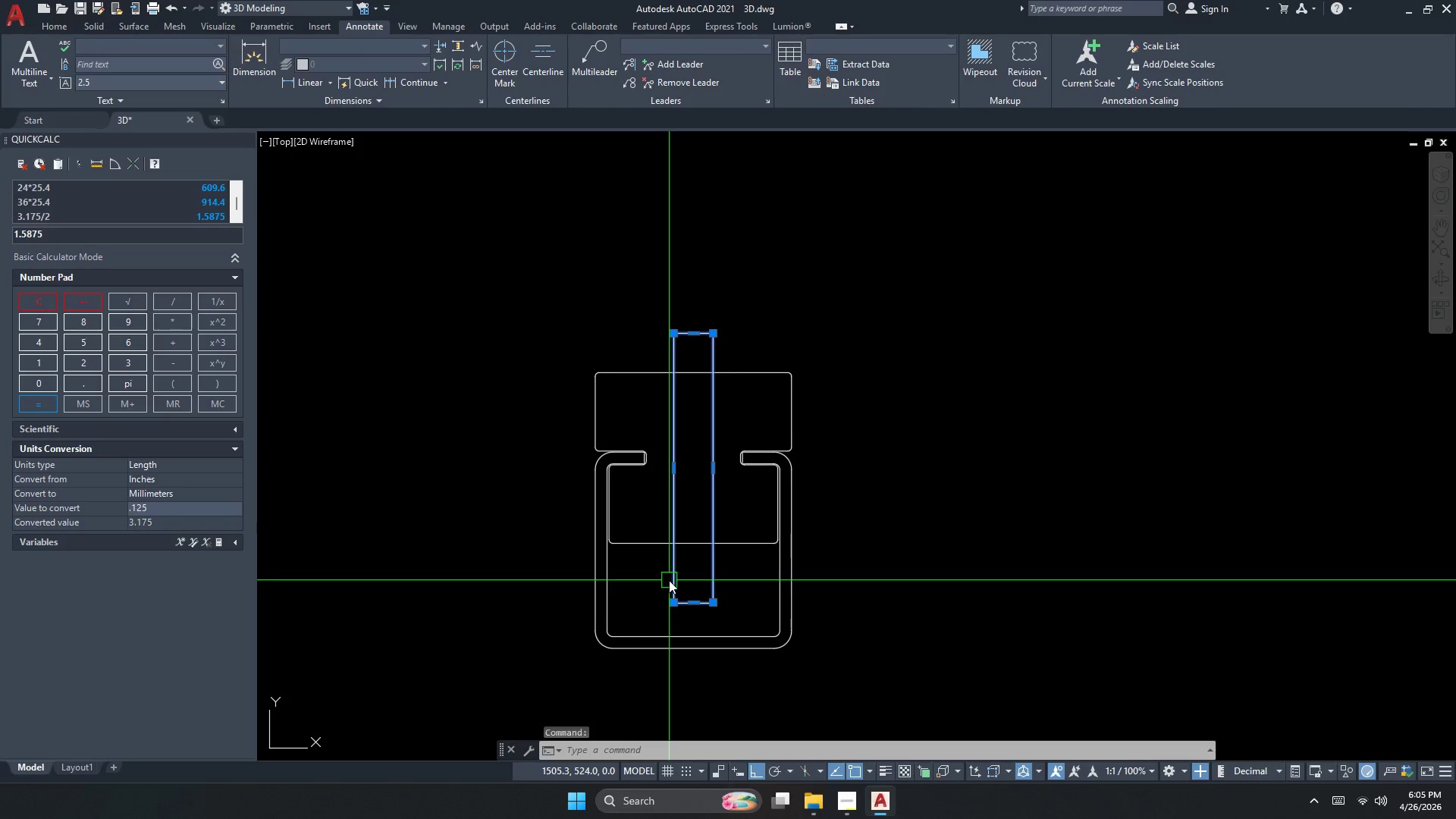 
key(Escape)
type(re)
 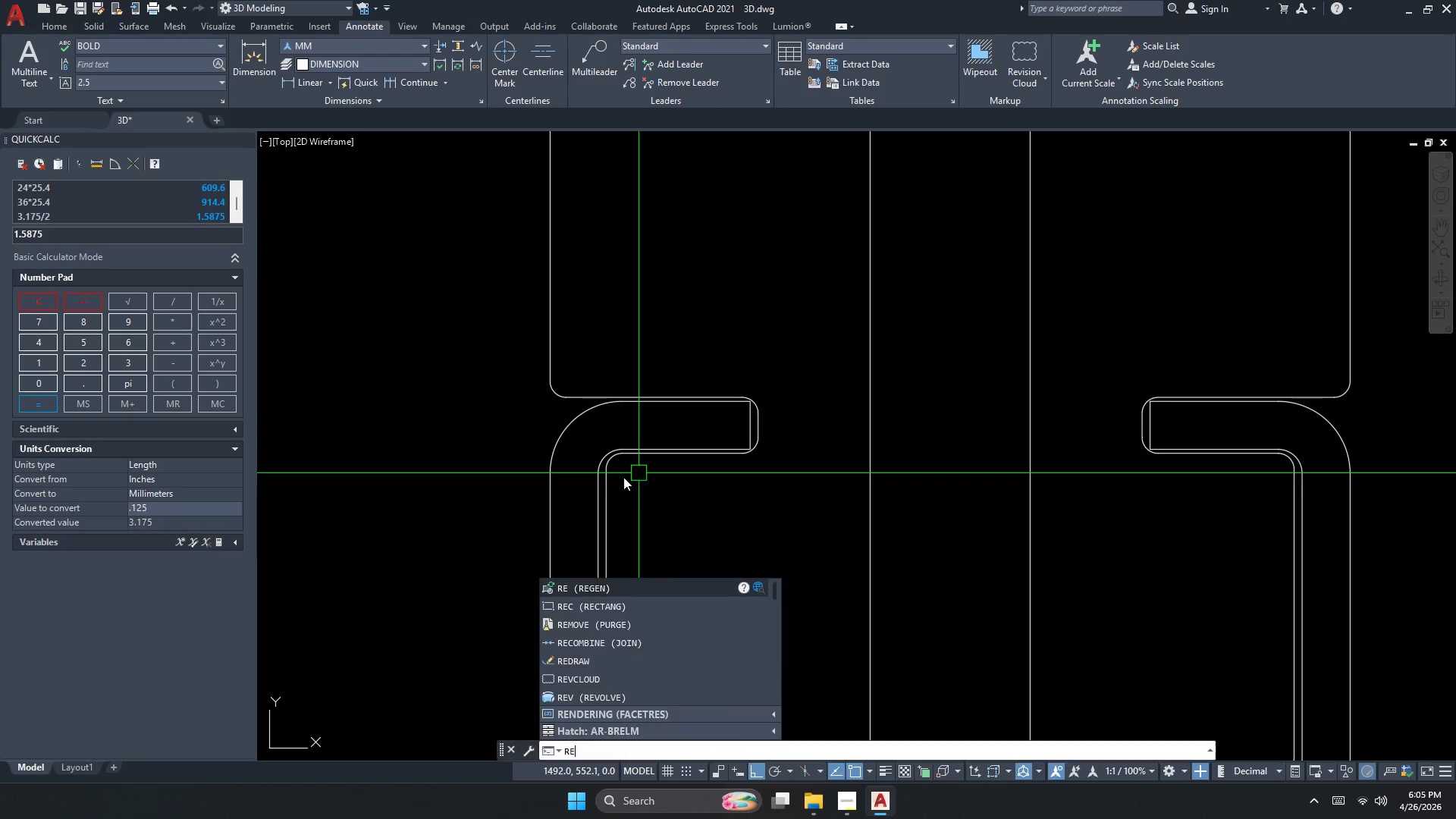 
scroll: coordinate [609, 470], scroll_direction: up, amount: 3.0
 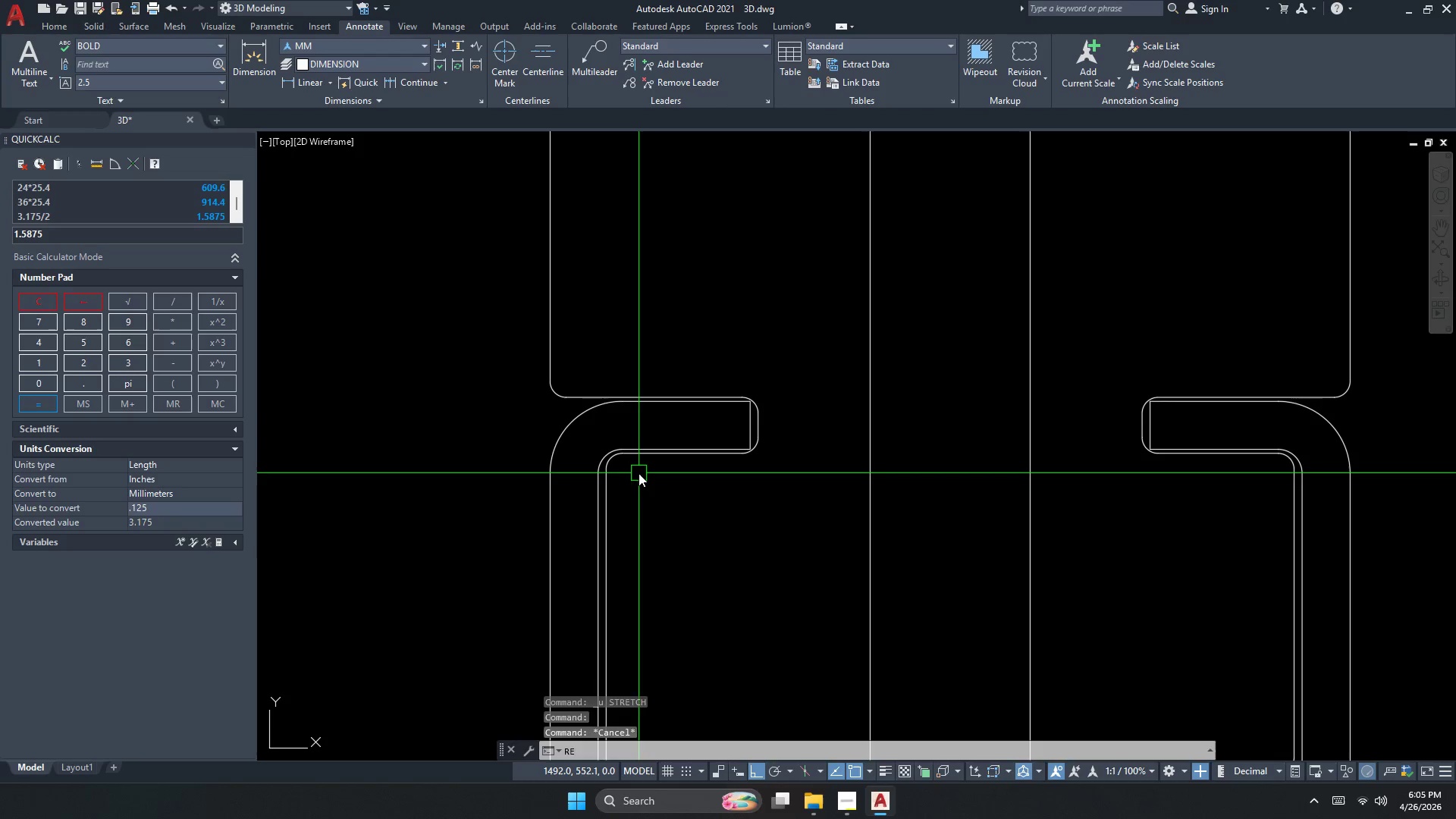 
scroll: coordinate [597, 479], scroll_direction: down, amount: 1.0
 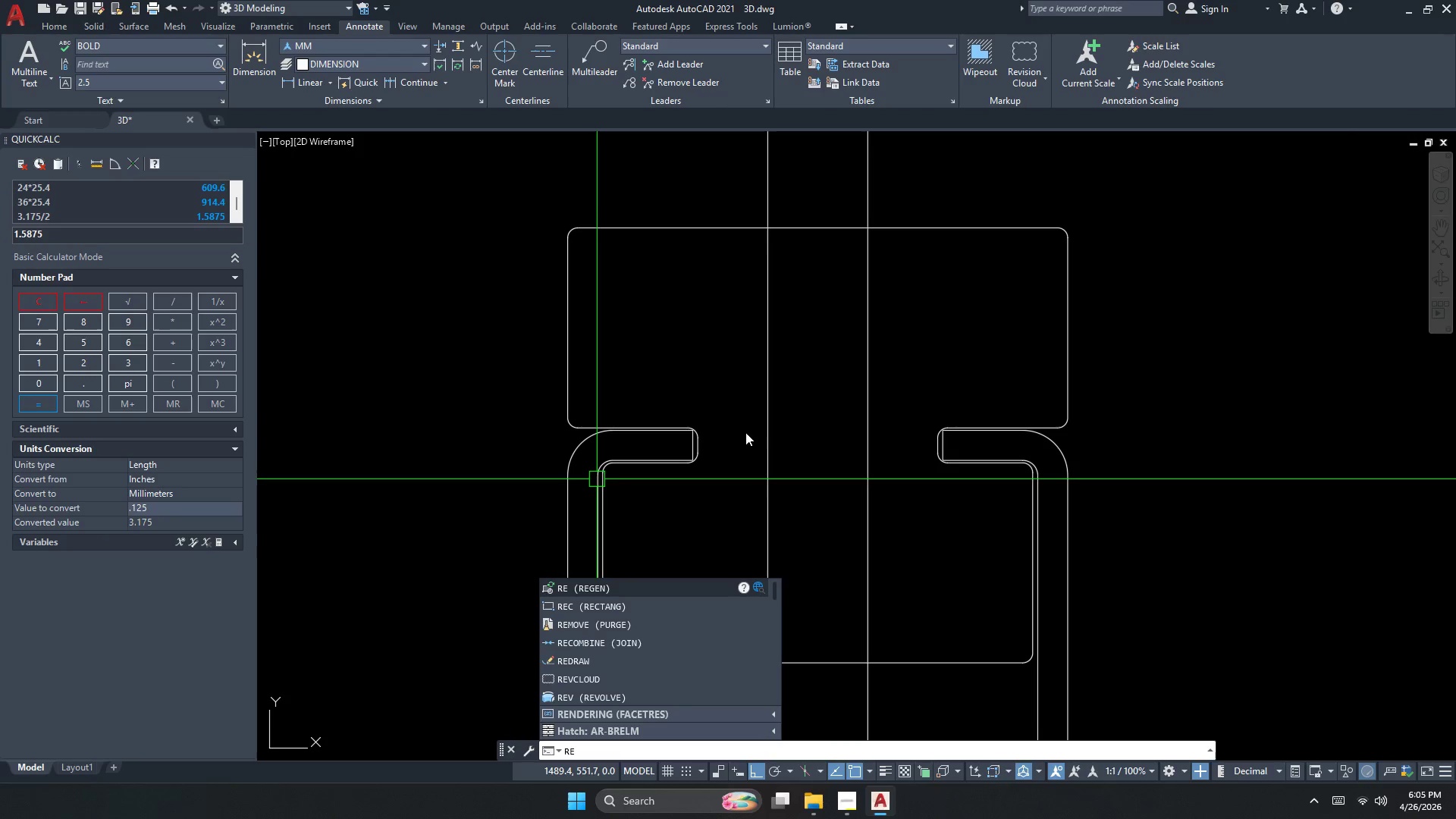 
wait(12.25)
 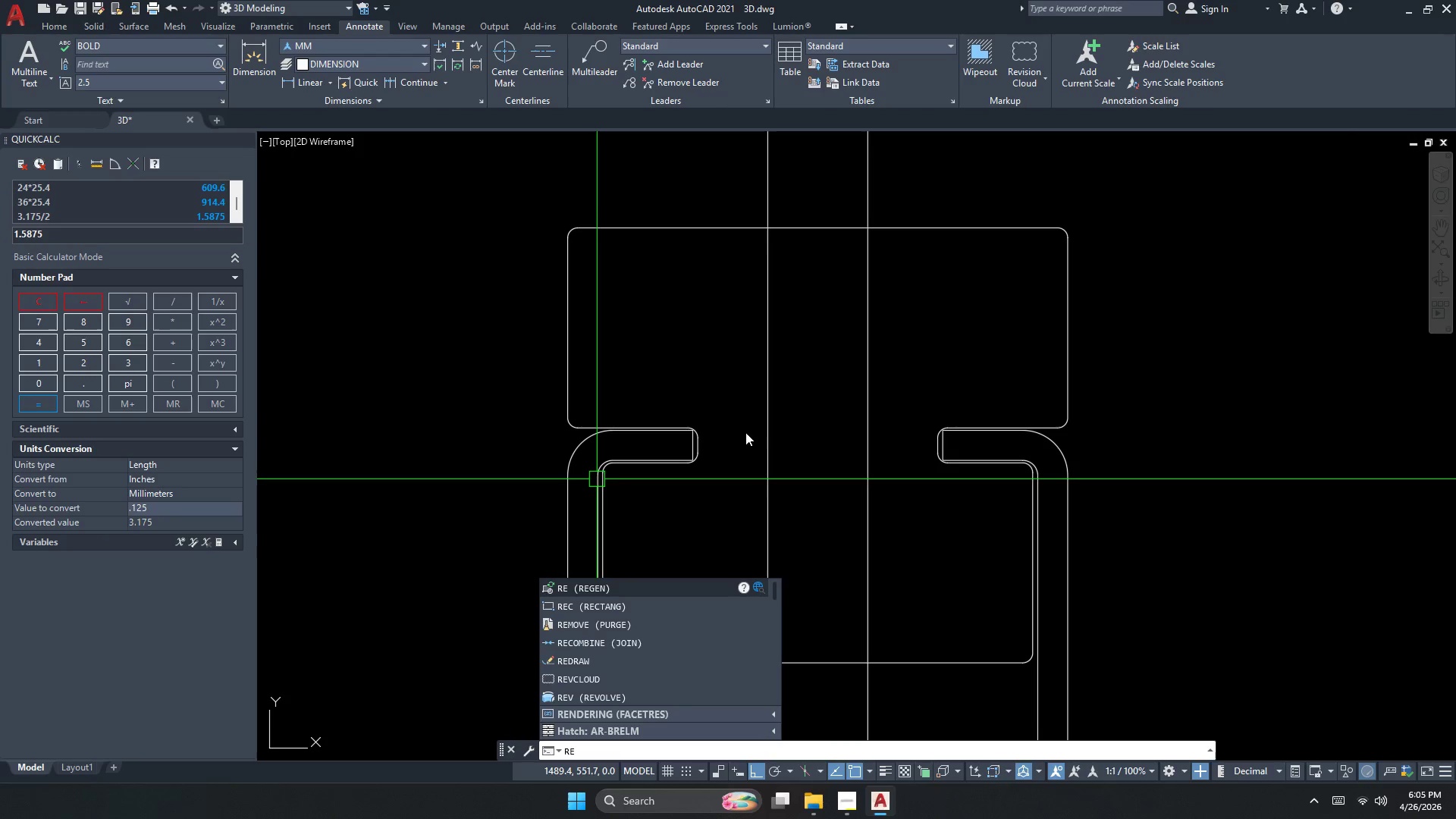 
scroll: coordinate [874, 500], scroll_direction: down, amount: 7.0
 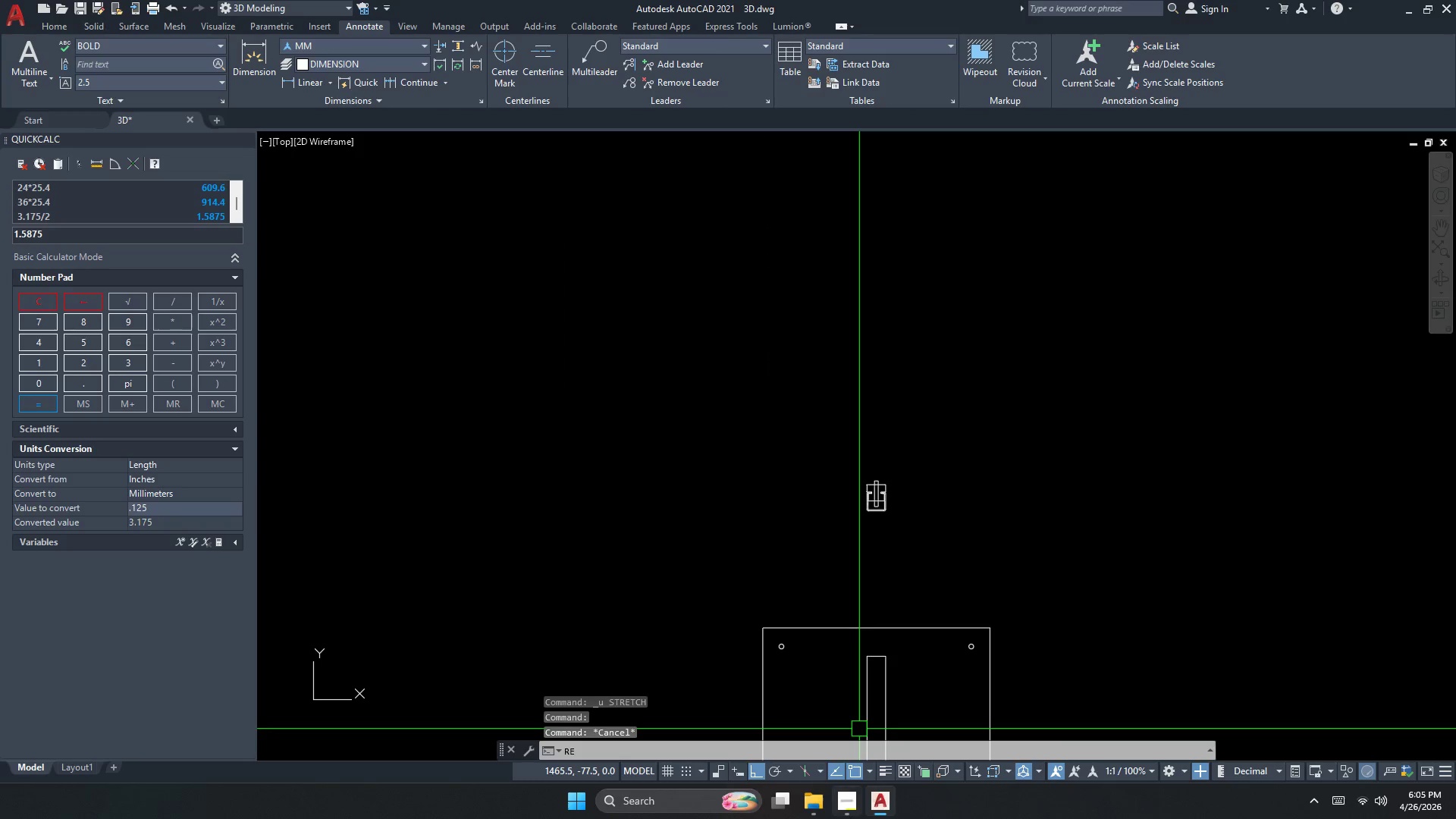 
left_click([844, 811])